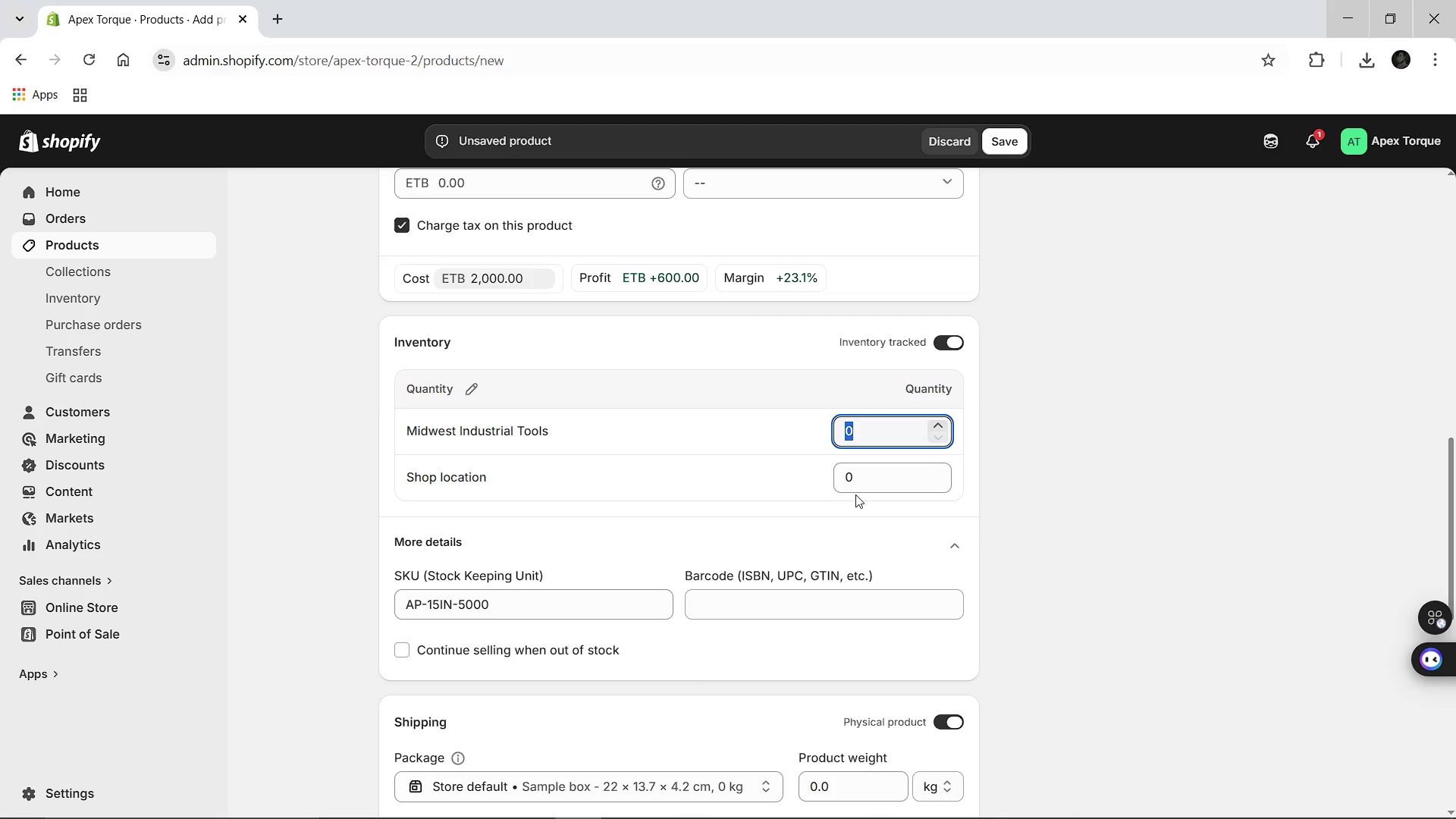 
left_click([846, 517])
 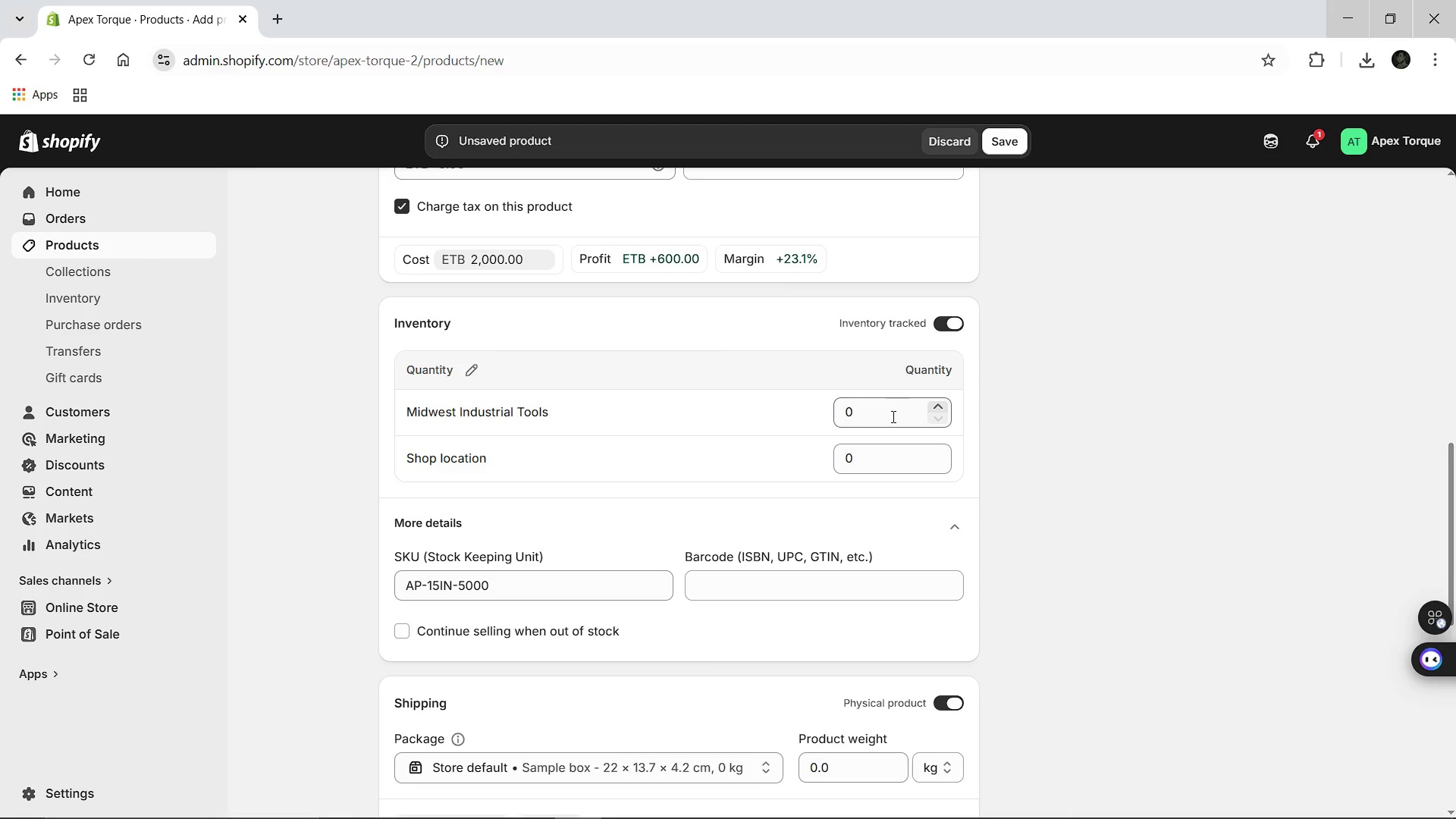 
left_click([892, 416])
 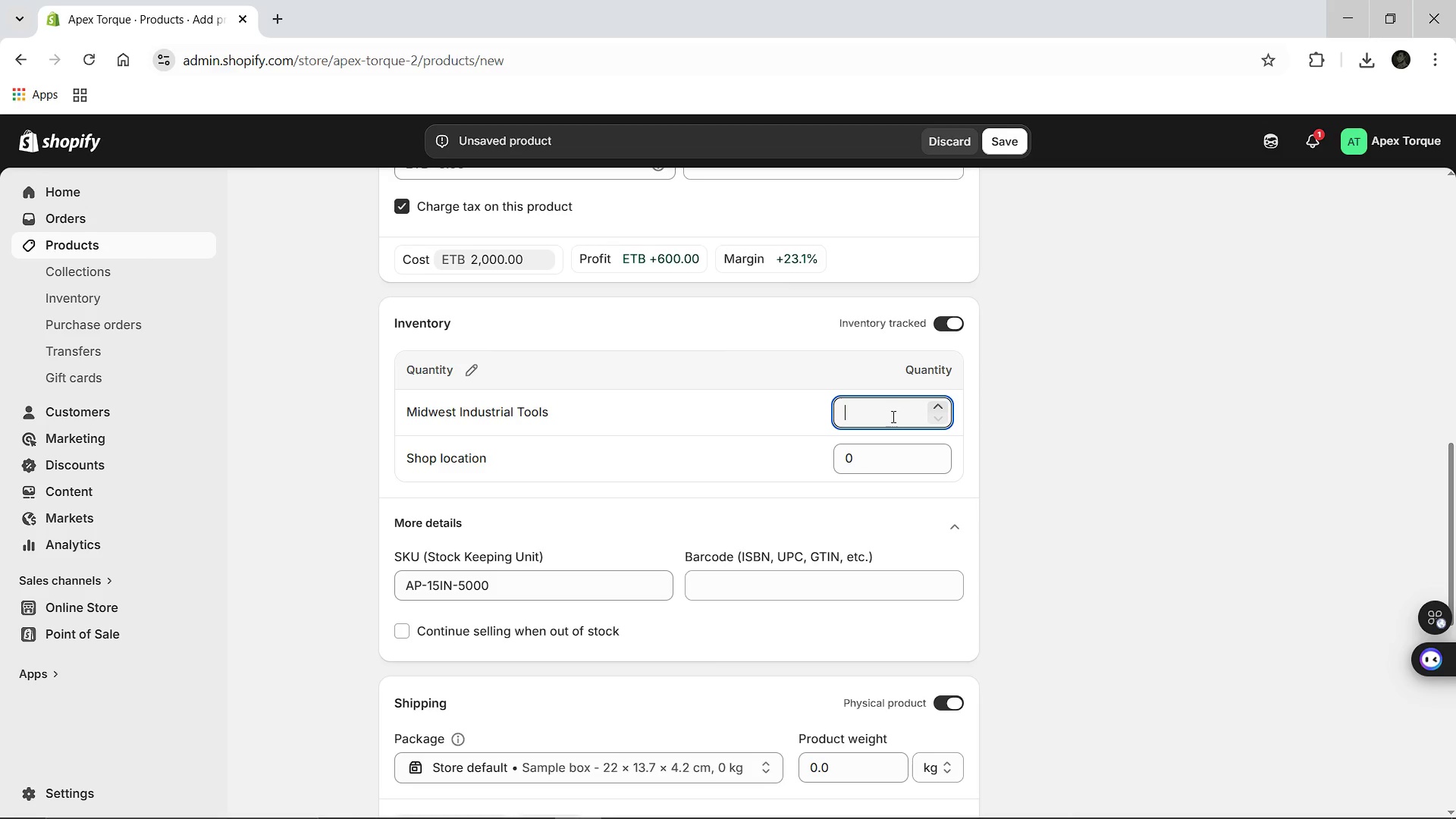 
key(Backspace)
type(500)
 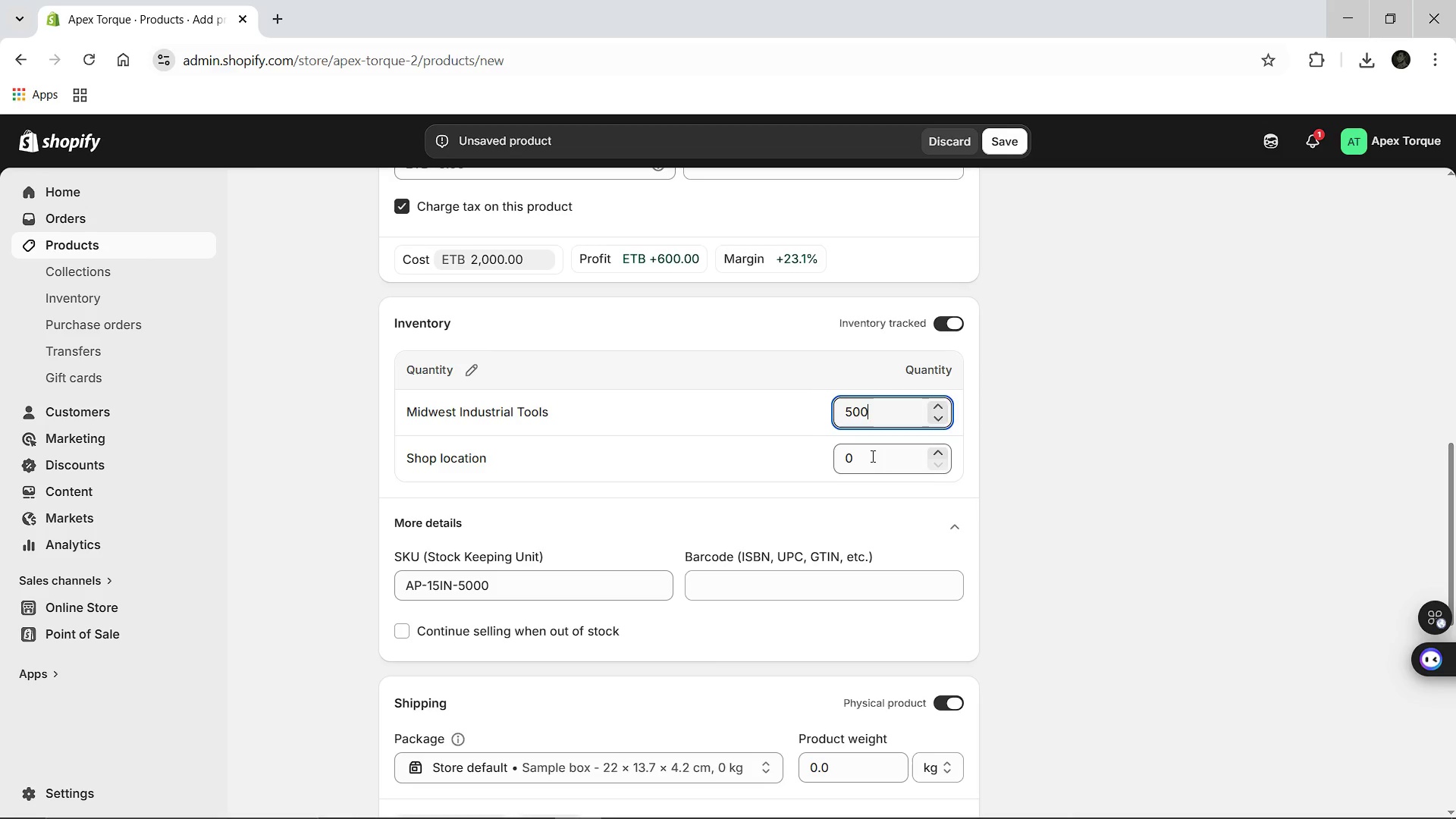 
left_click([871, 456])
 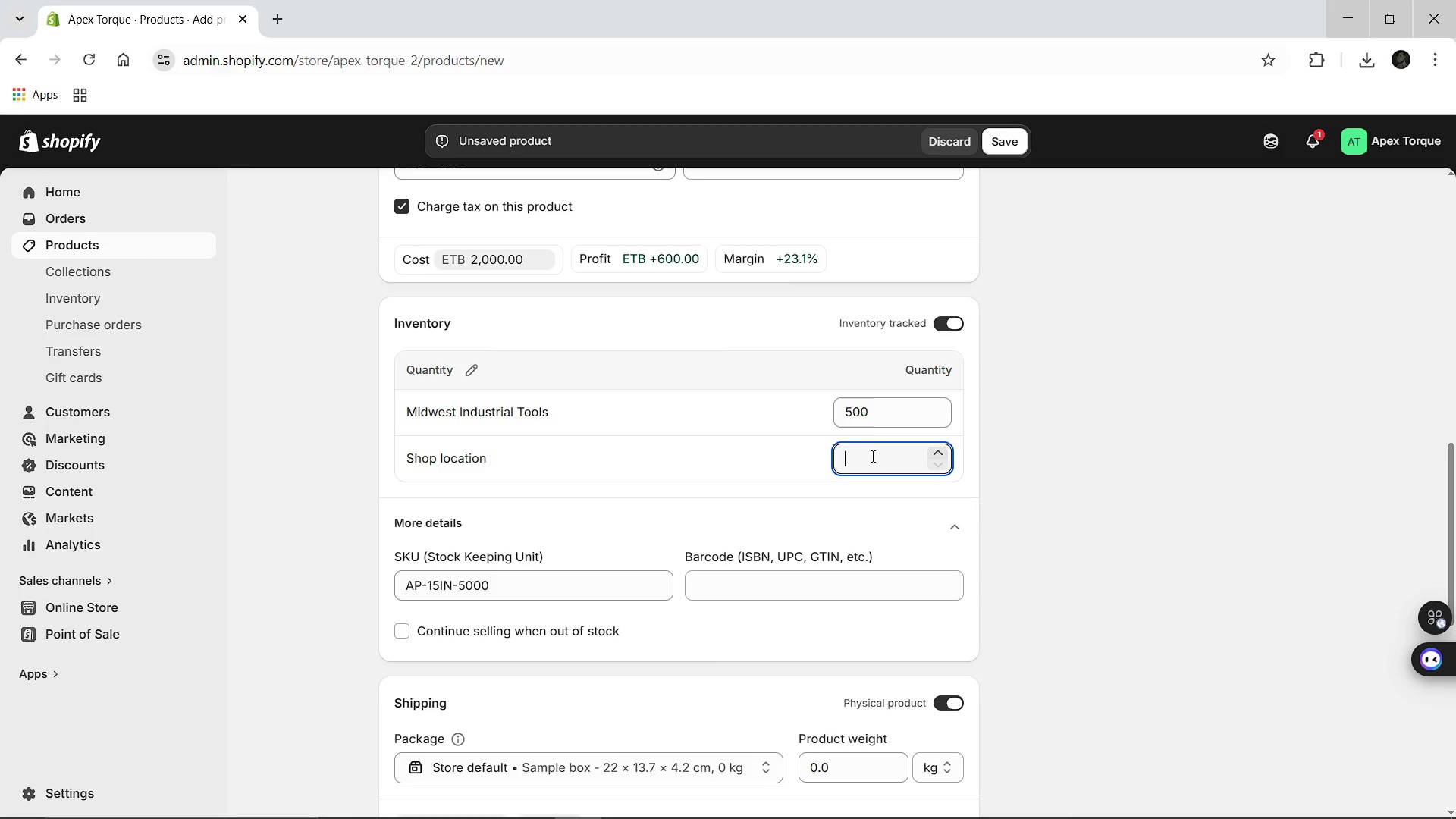 
key(Backspace)
type(34)
key(Backspace)
type(5)
 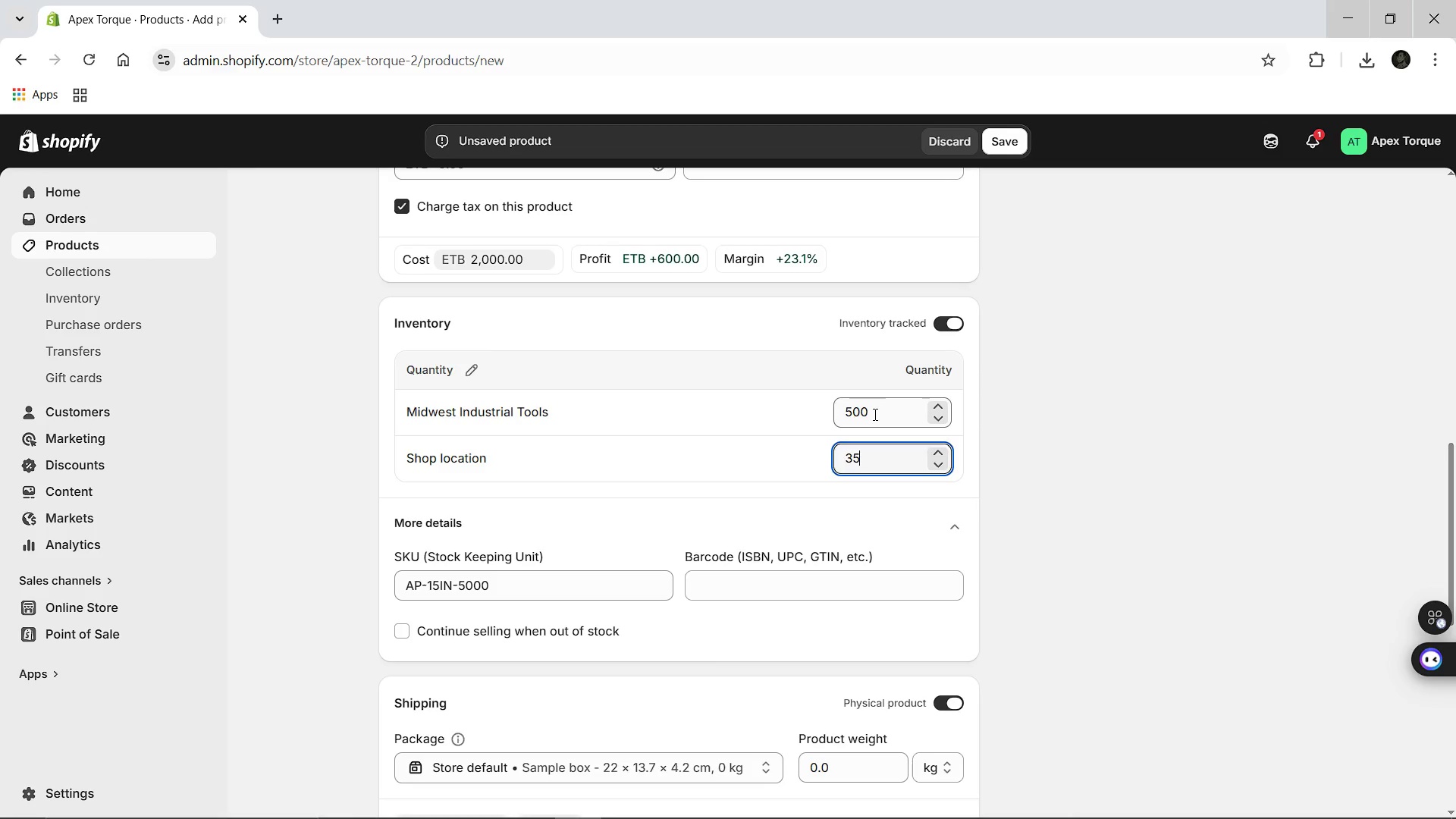 
left_click([874, 414])
 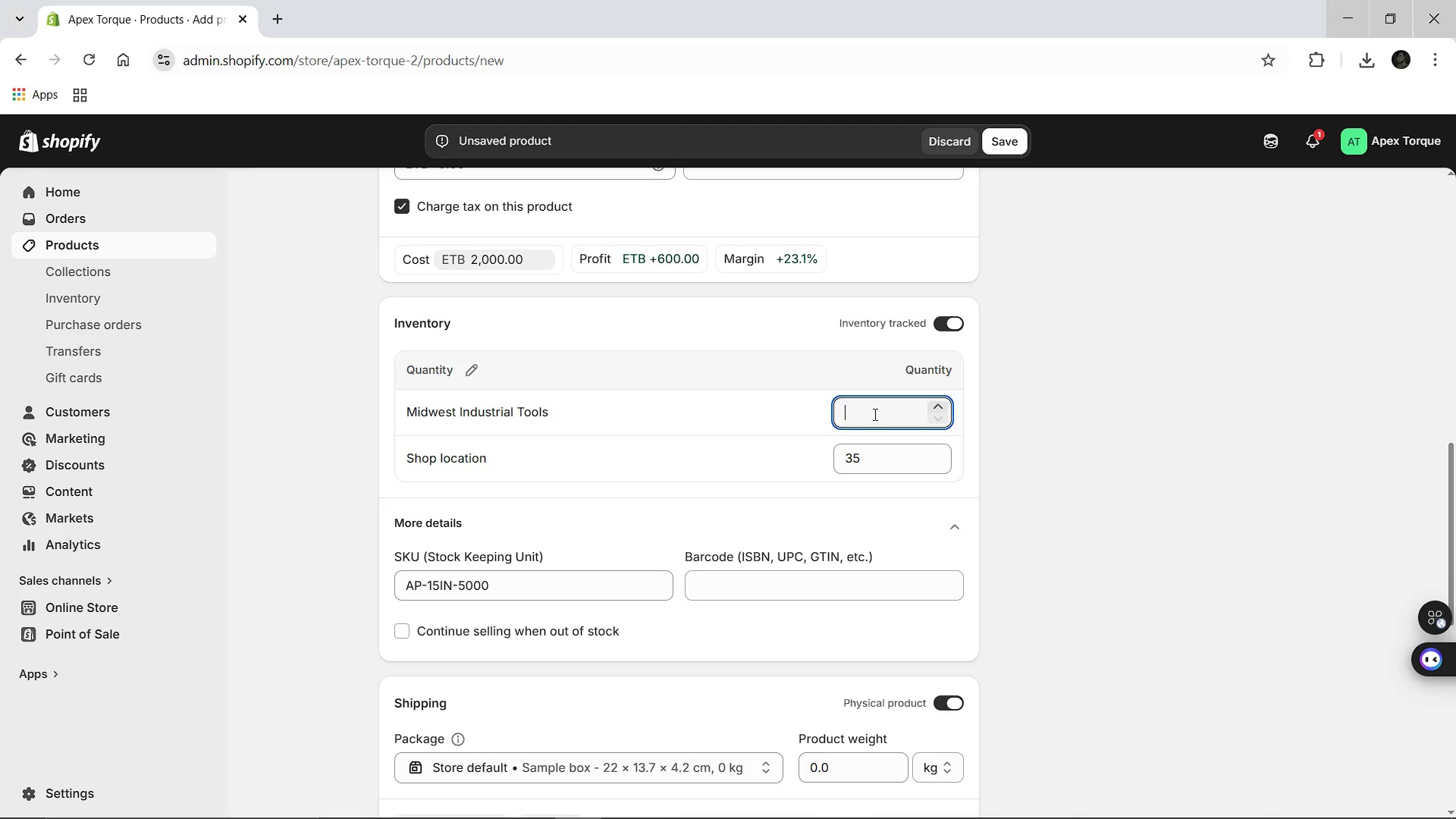 
key(Backspace)
type(25)
 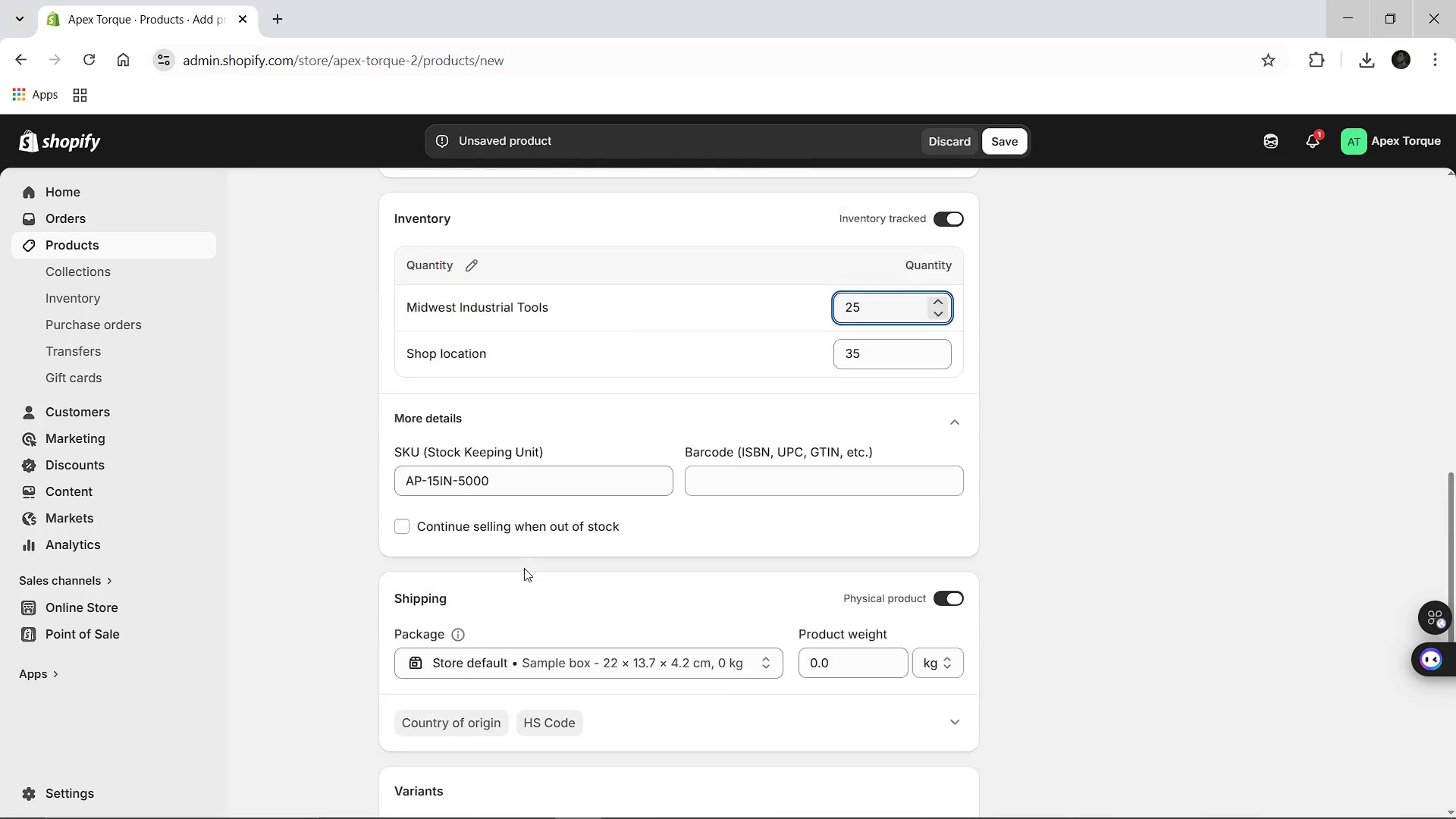 
wait(7.36)
 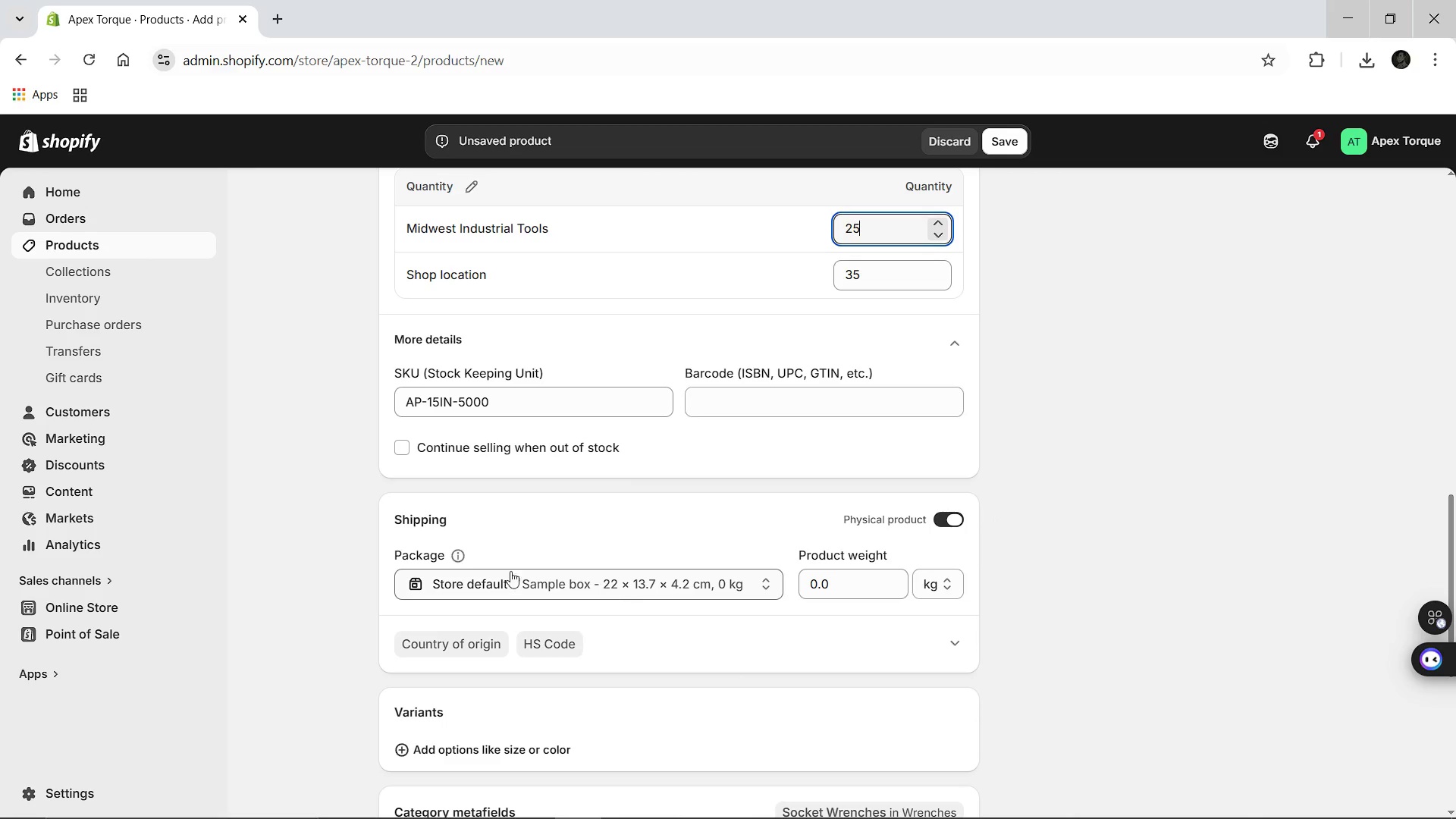 
left_click([401, 642])
 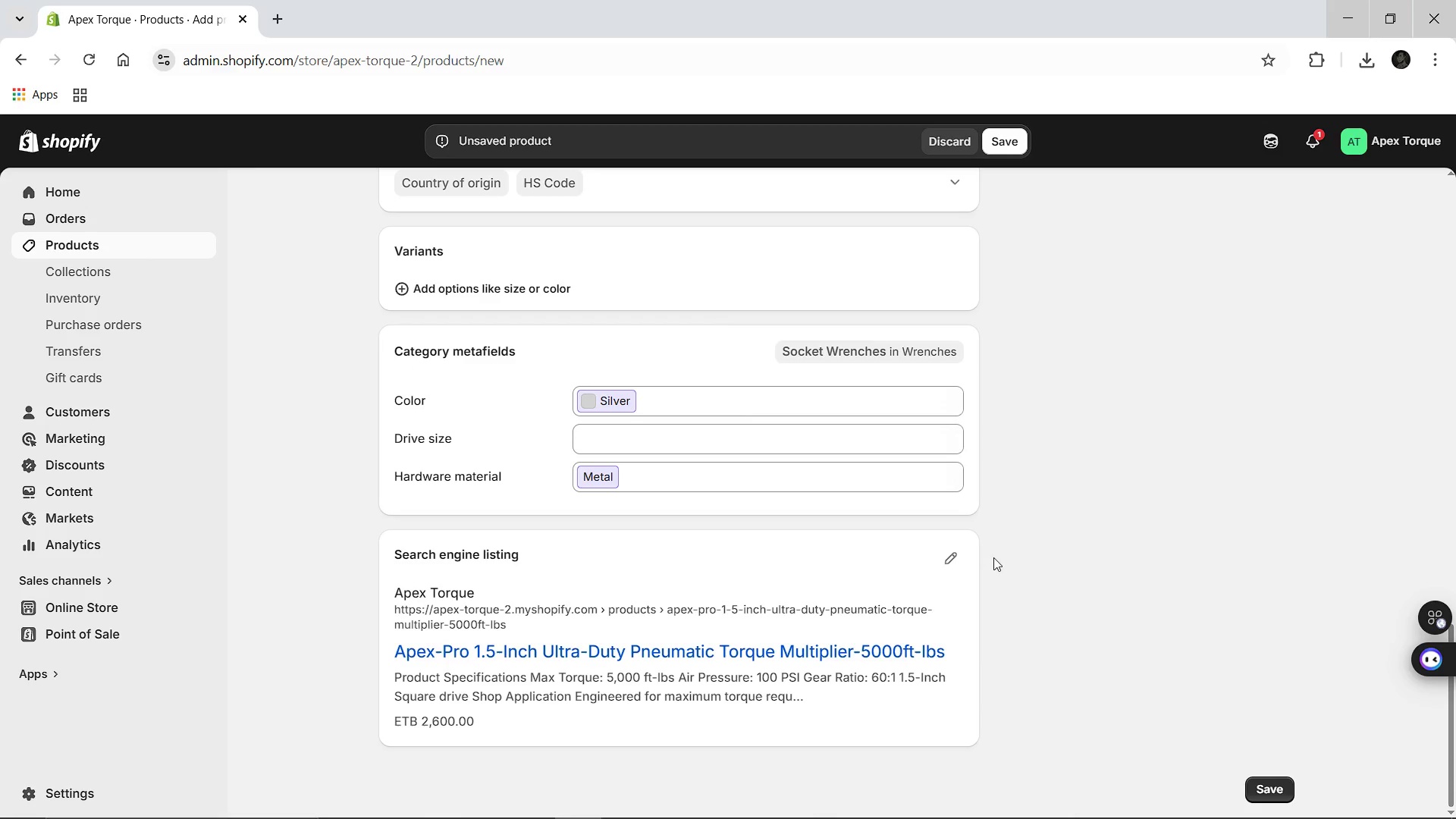 
left_click([948, 557])
 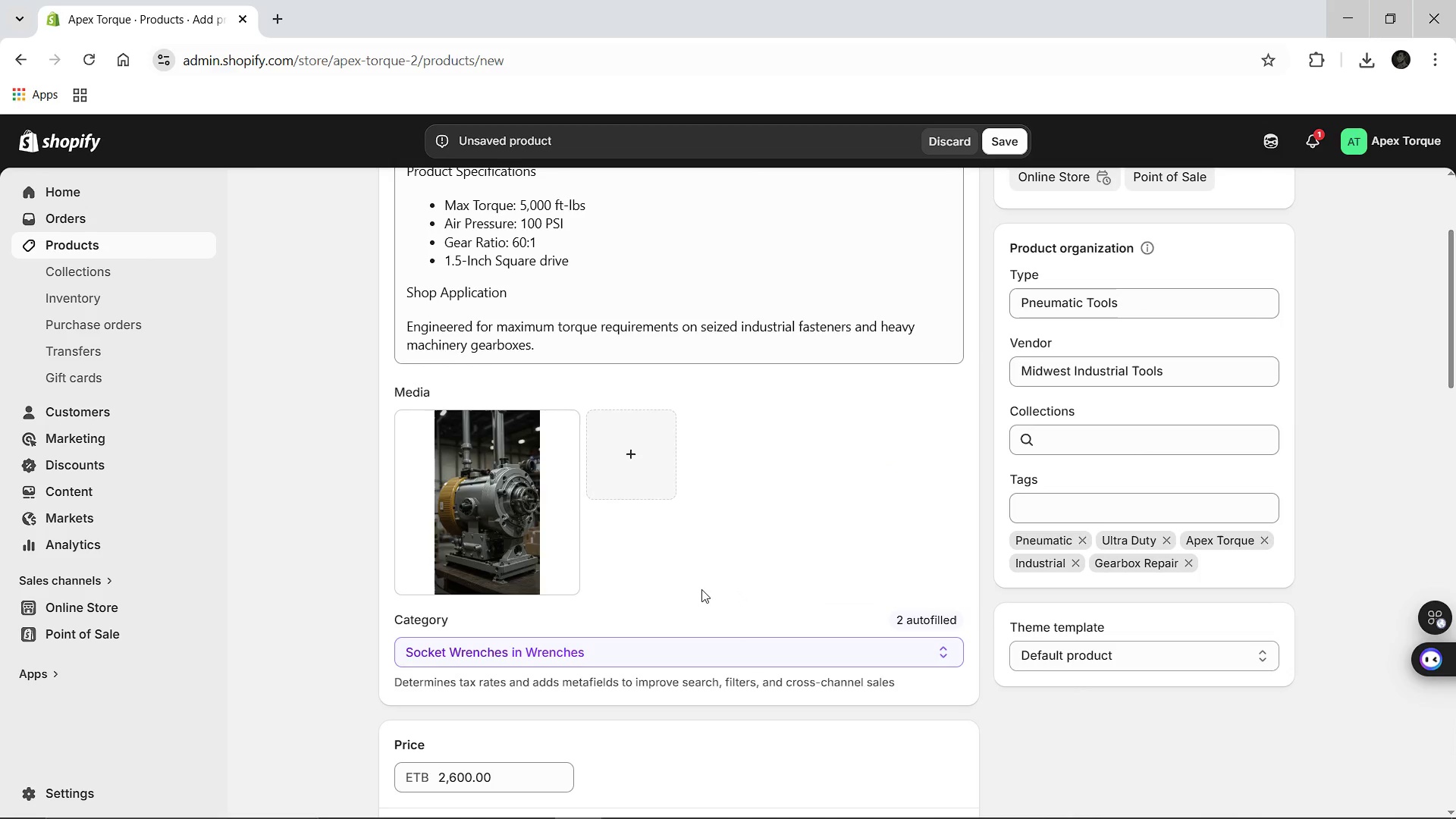 
left_click([475, 544])
 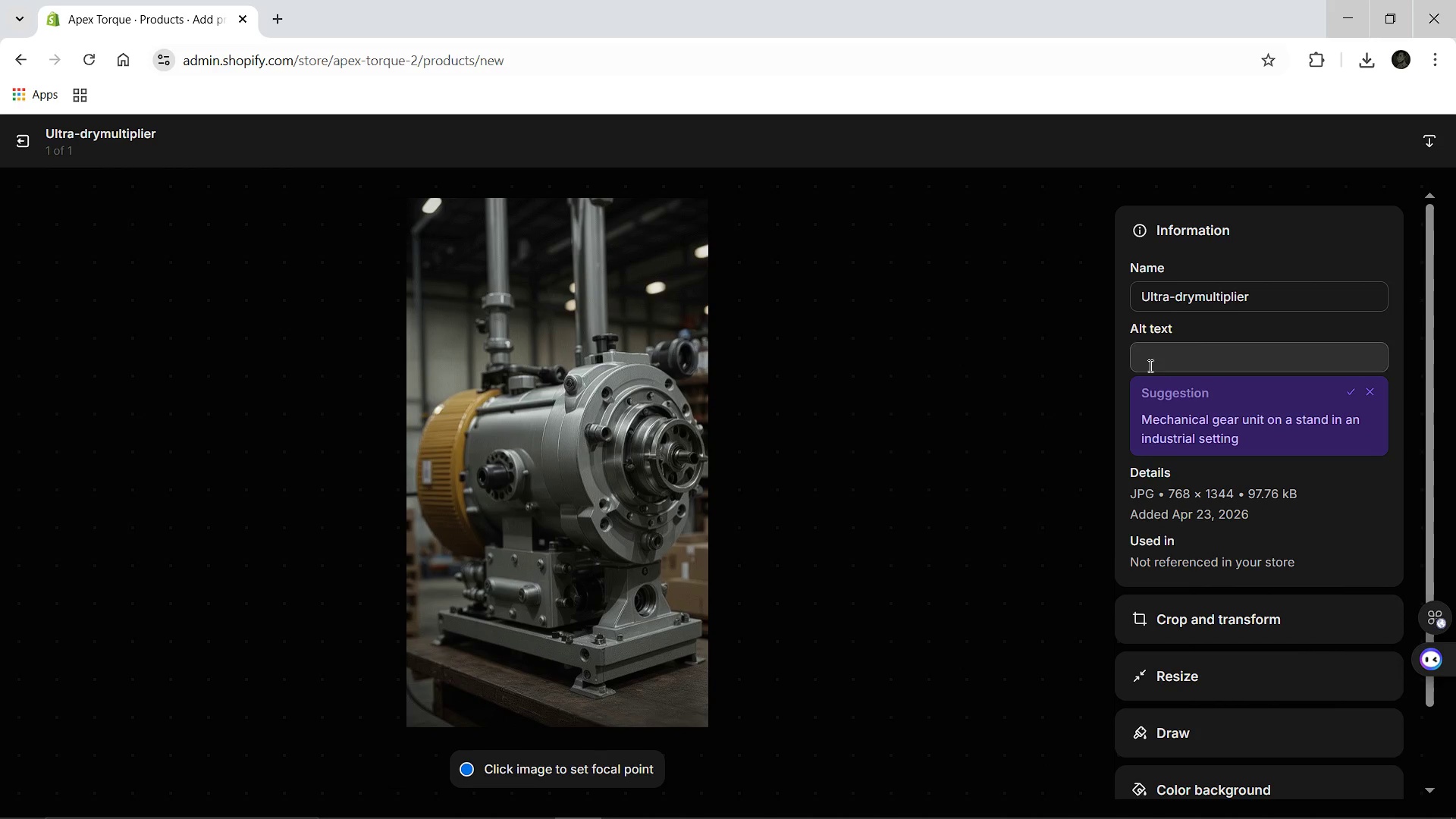 
left_click([1257, 296])
 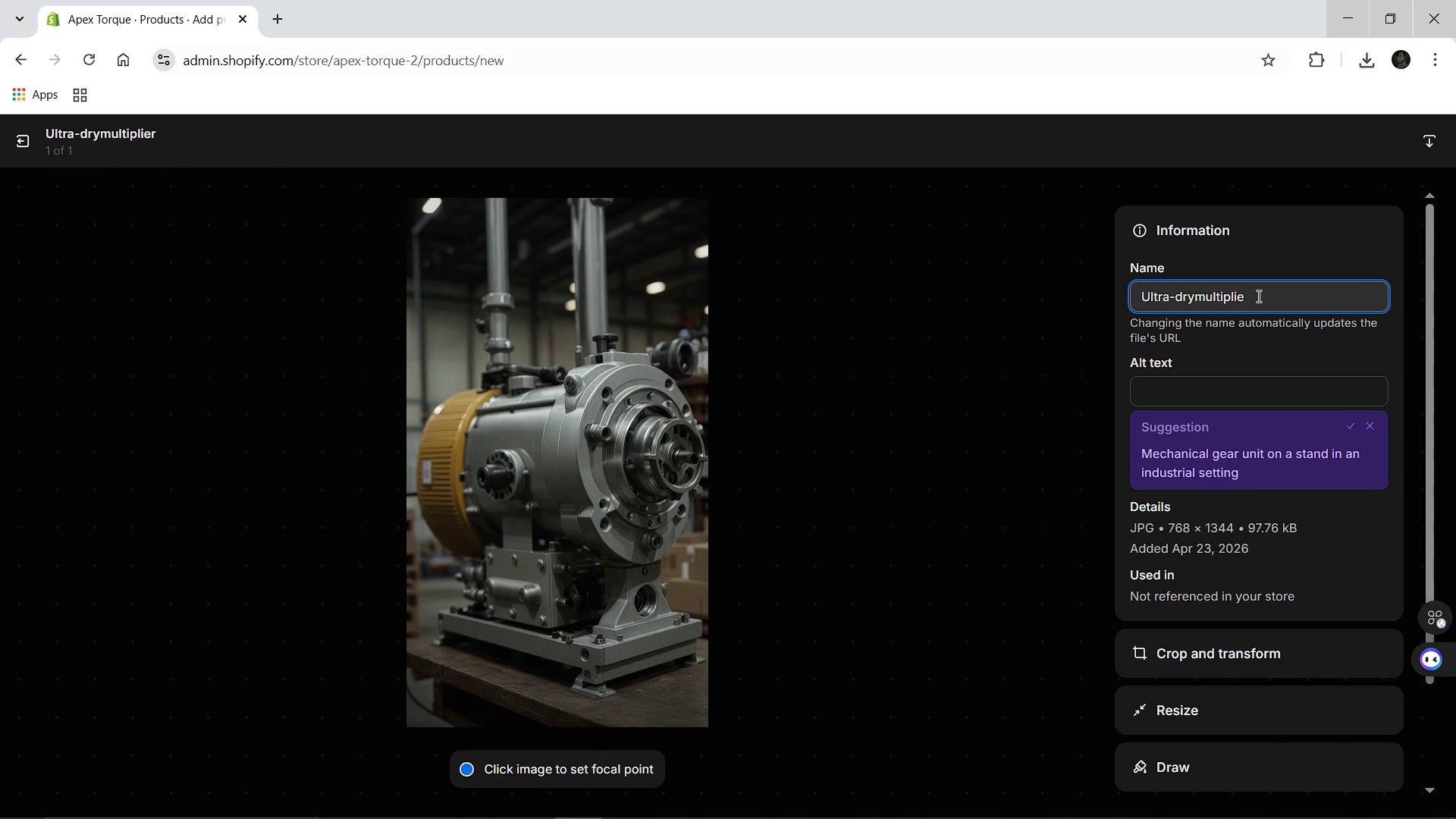 
hold_key(key=Backspace, duration=1.33)
 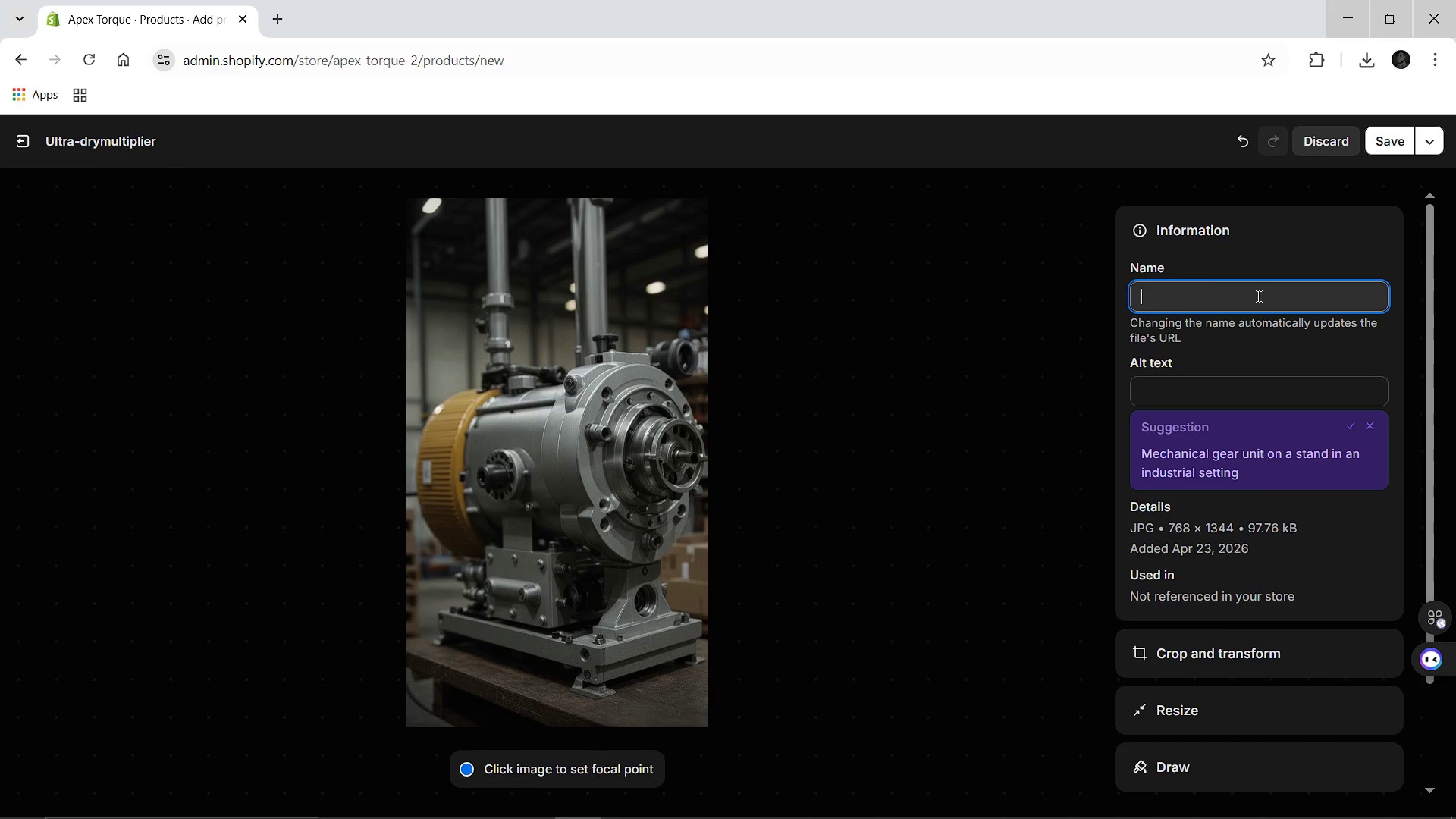 
type(I)
key(Backspace)
type(ind)
key(Backspace)
key(Backspace)
key(Backspace)
key(Backspace)
type(Industrial-pneumatic-torque)
 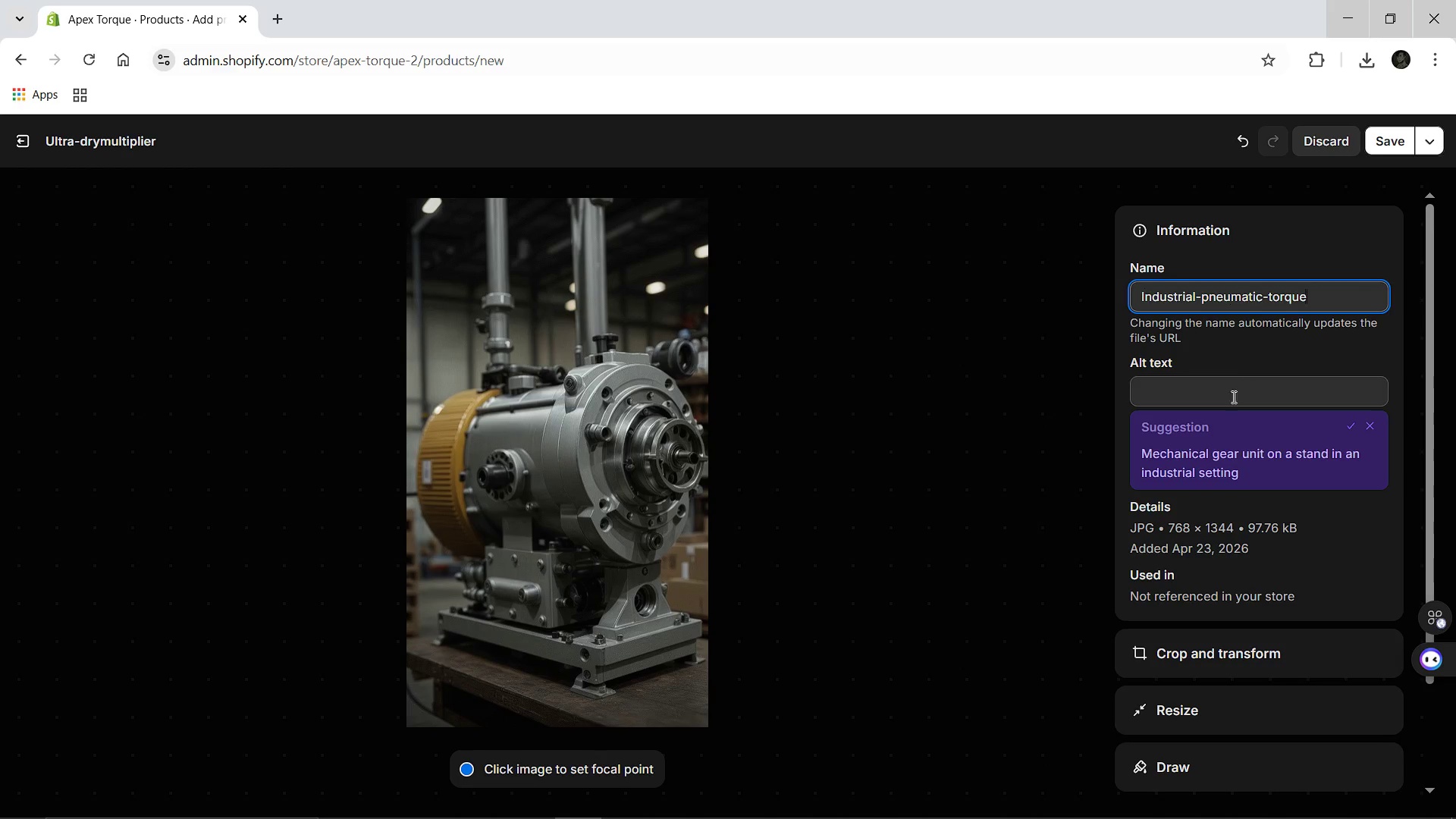 
left_click([1203, 401])
 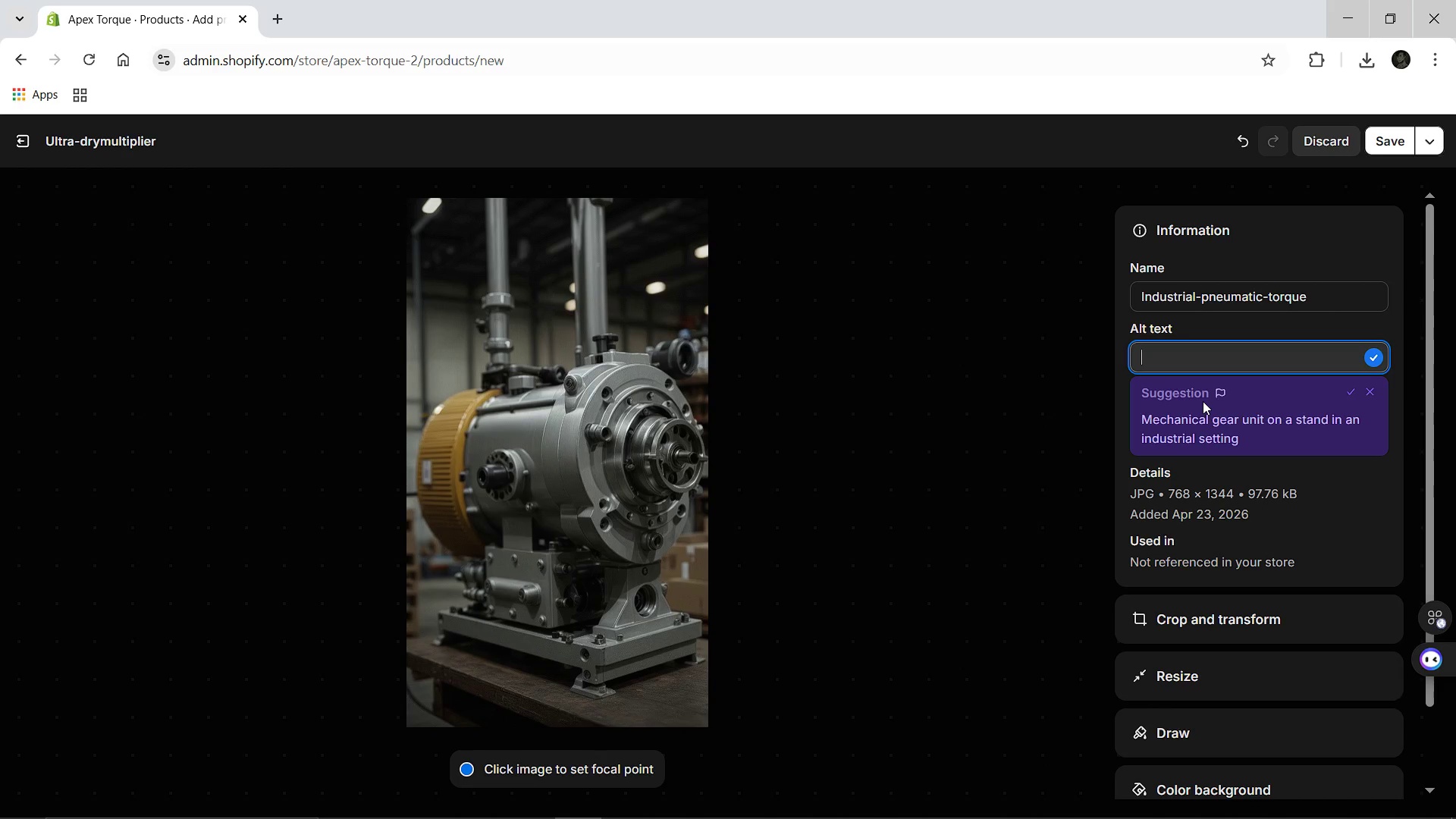 
hold_key(key=ShiftLeft, duration=1.53)
 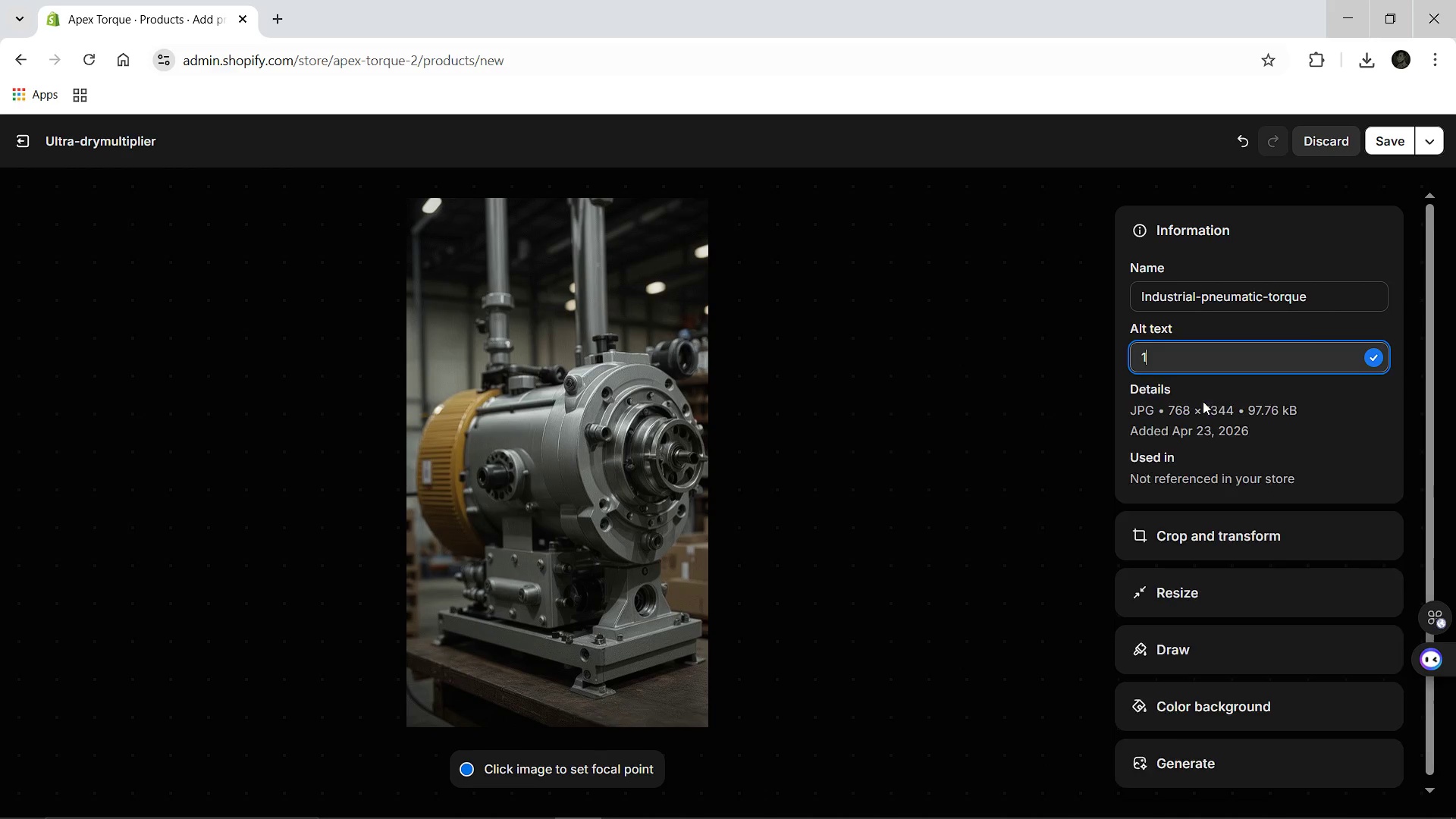 
type(1.5-inch drive indsu)
key(Backspace)
key(Backspace)
type(ustrial pnematic torque multiplier)
 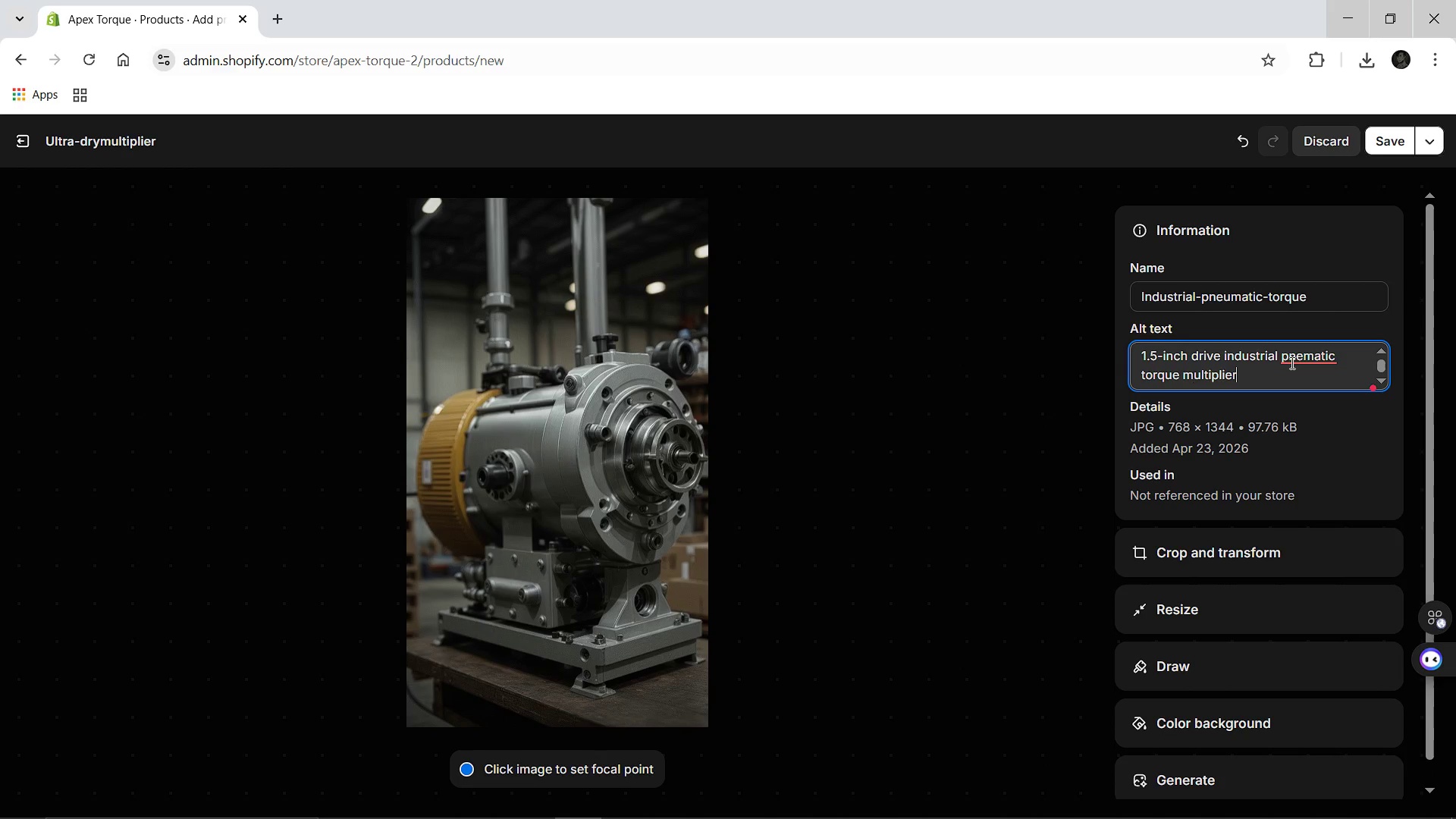 
left_click([1297, 360])
 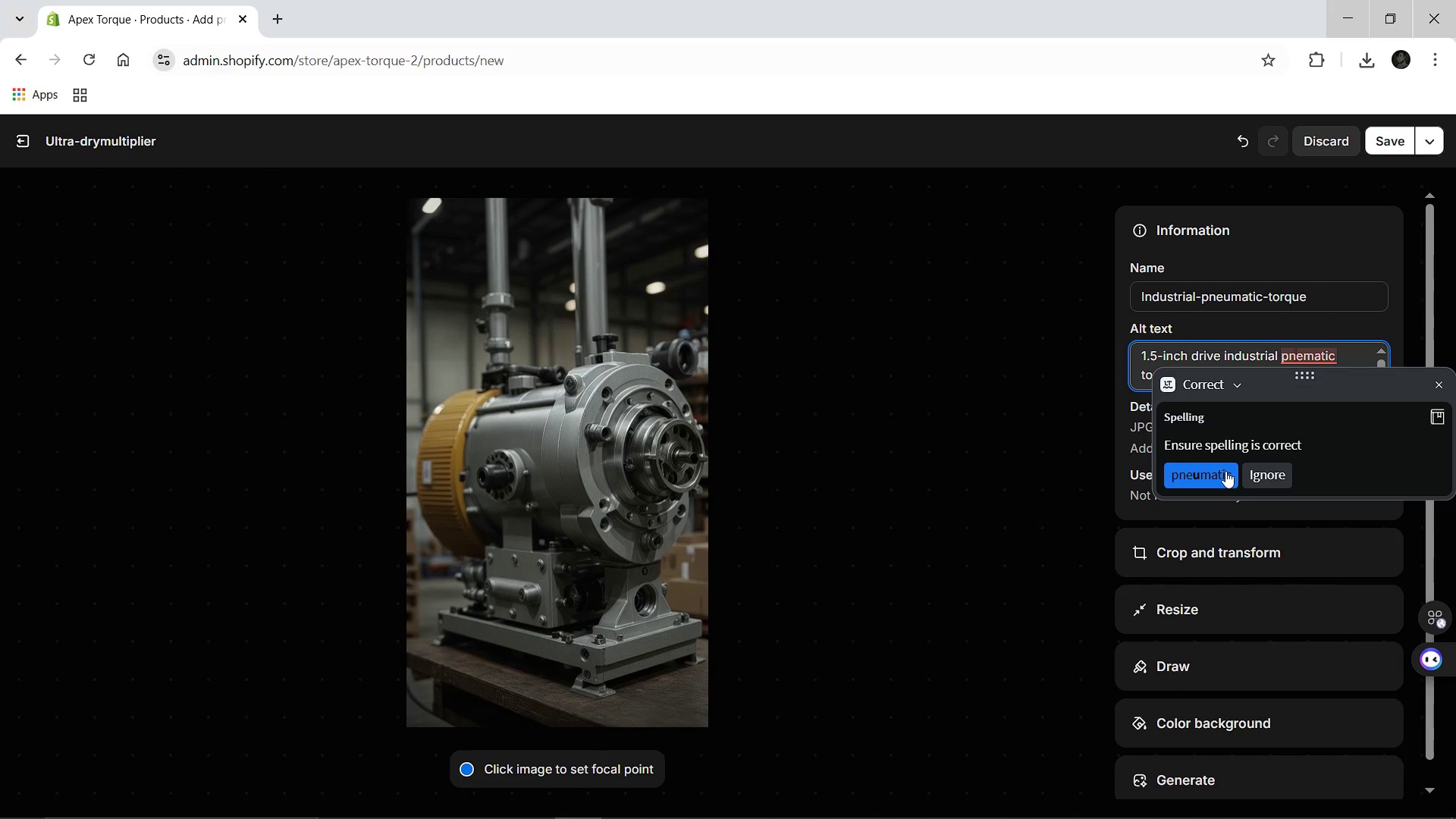 
left_click([1225, 471])
 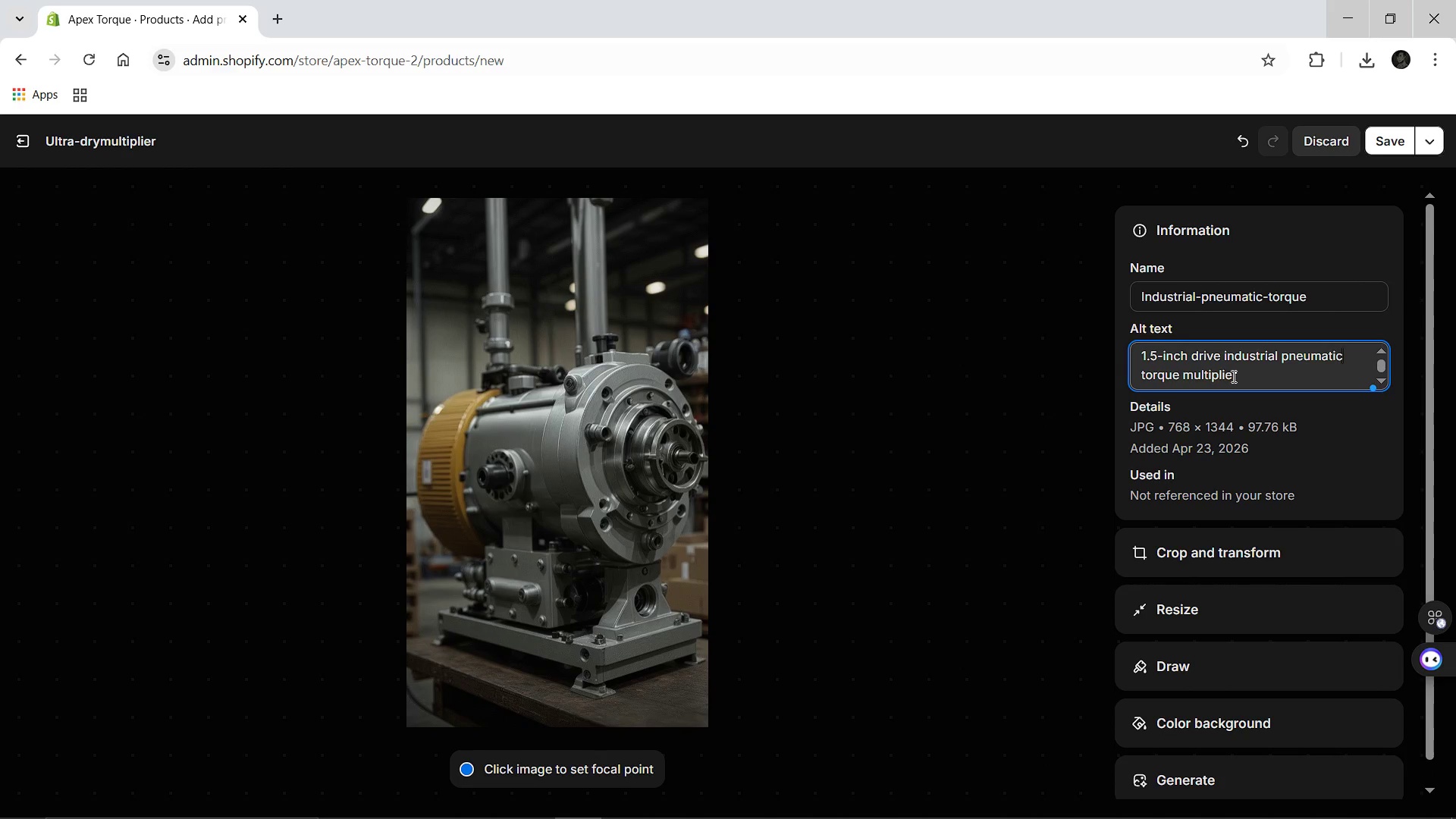 
left_click([1240, 376])
 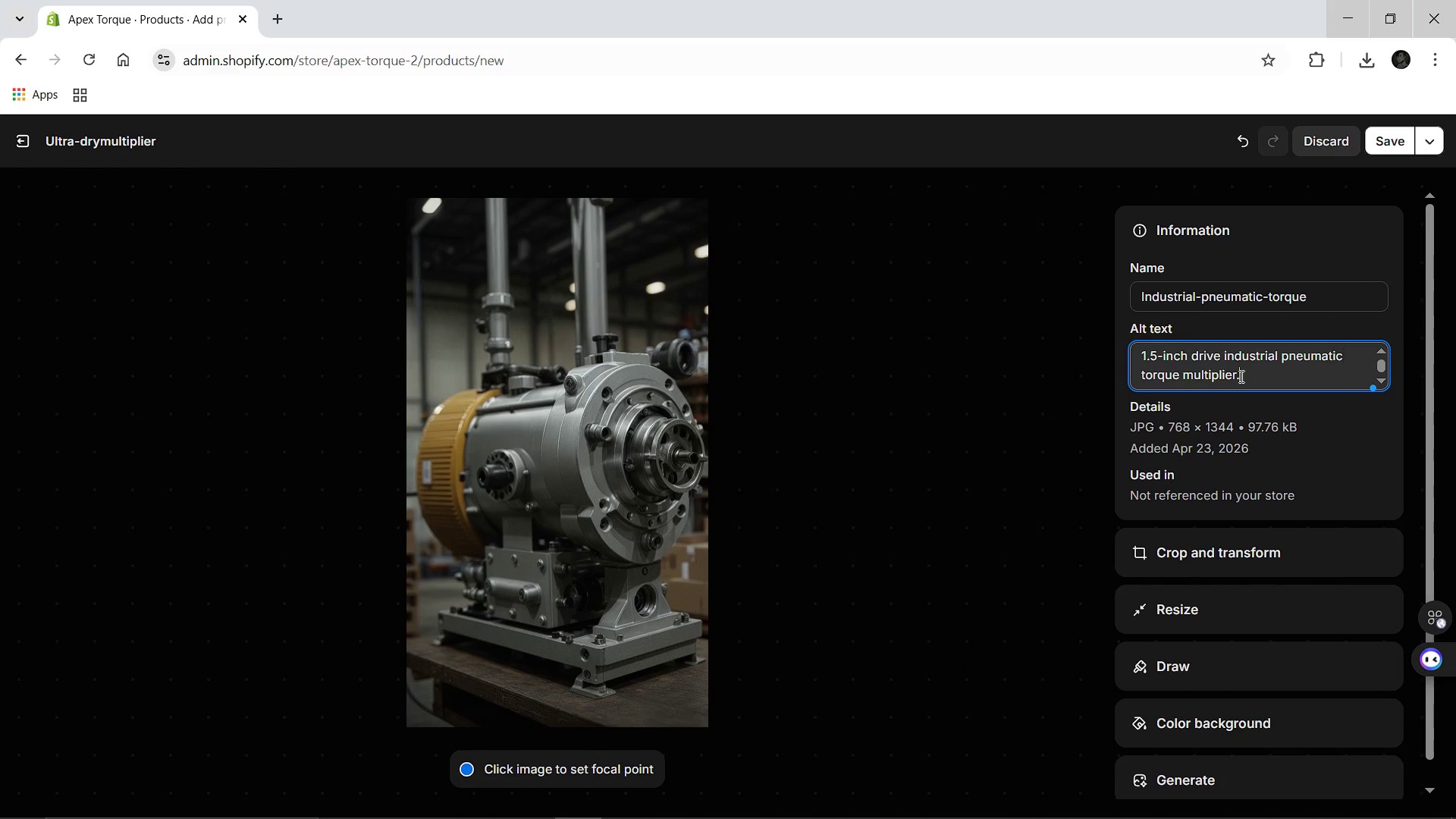 
key(Period)
 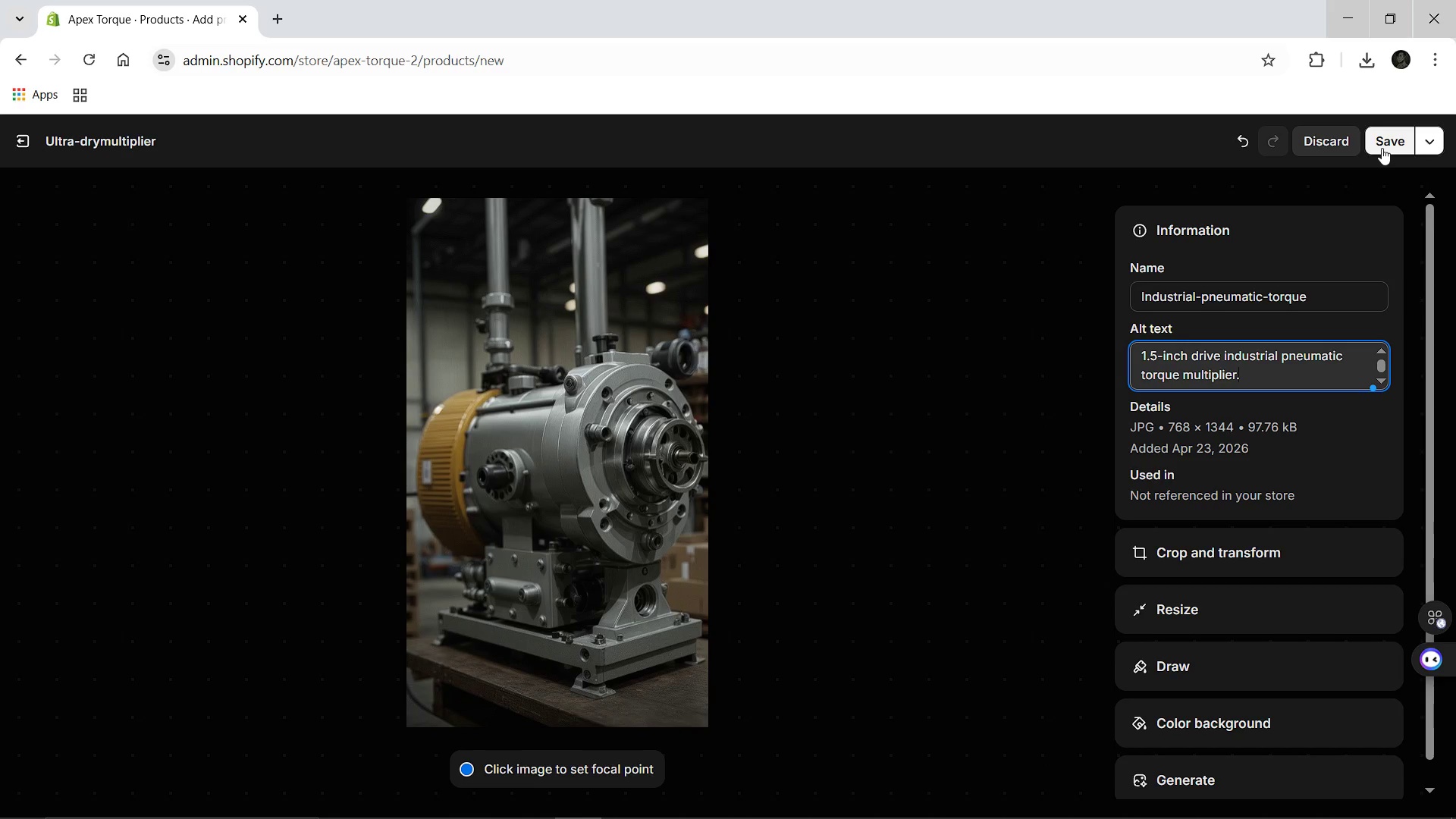 
left_click([1382, 148])
 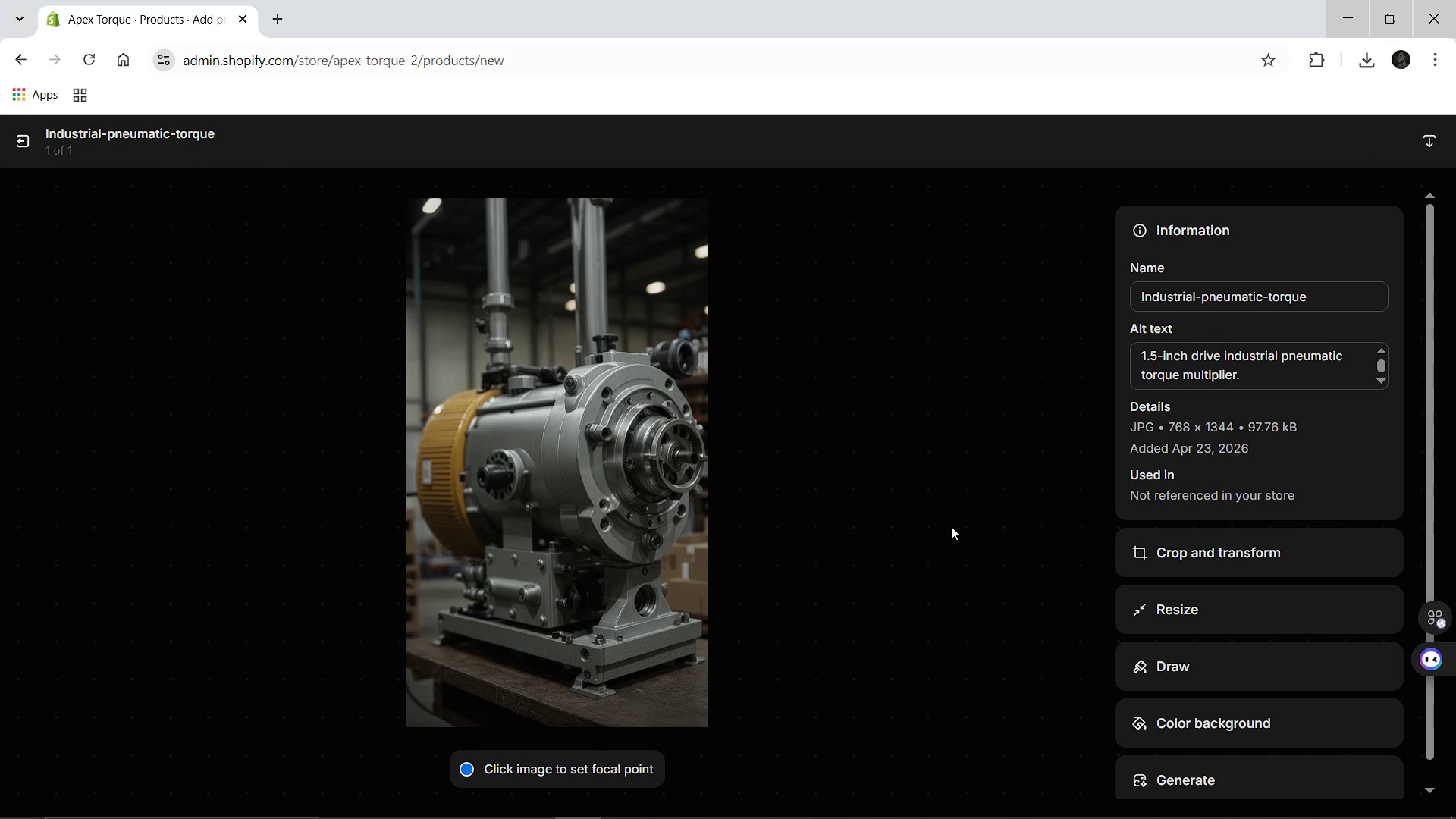 
wait(6.89)
 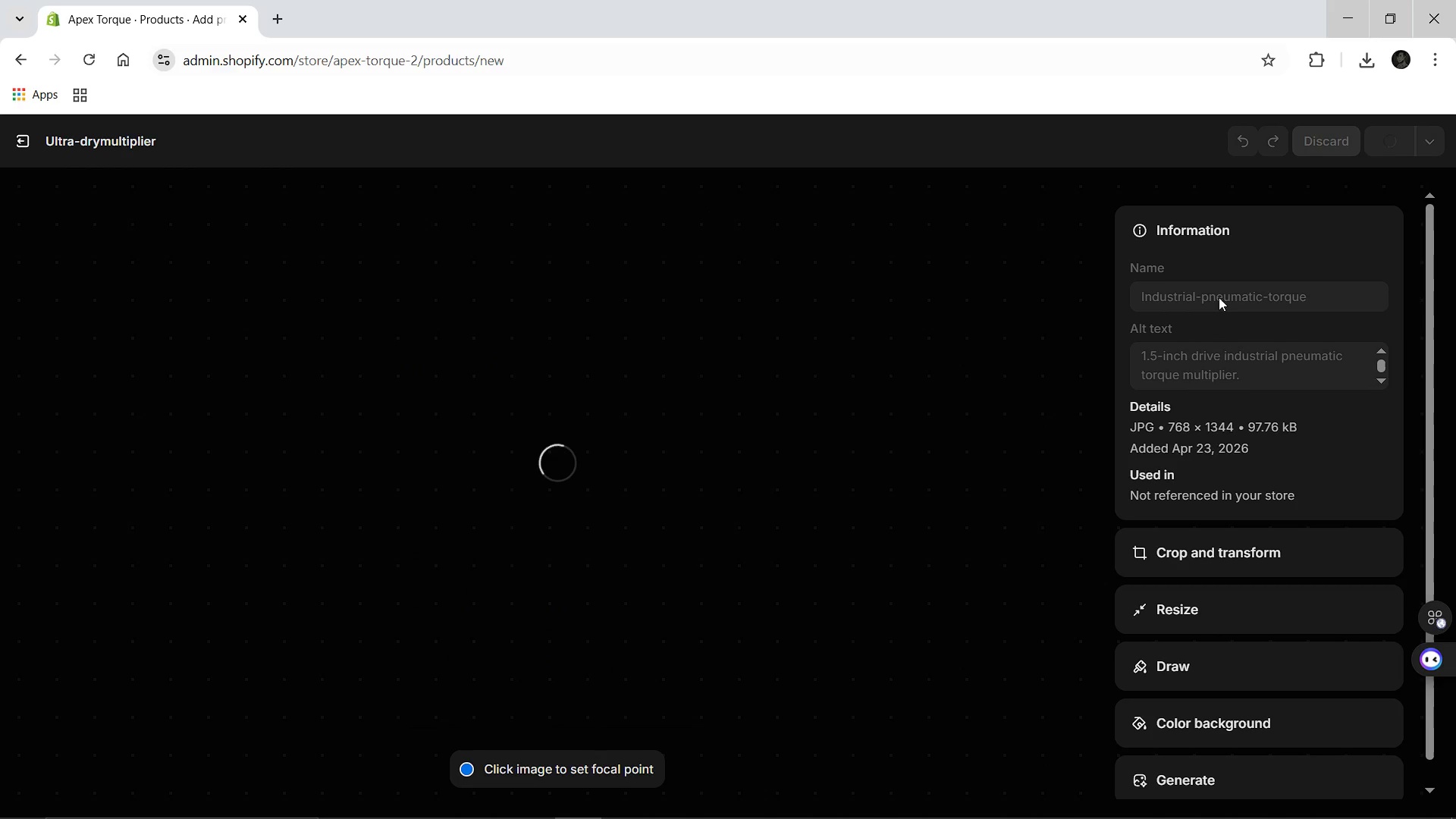 
left_click([30, 145])
 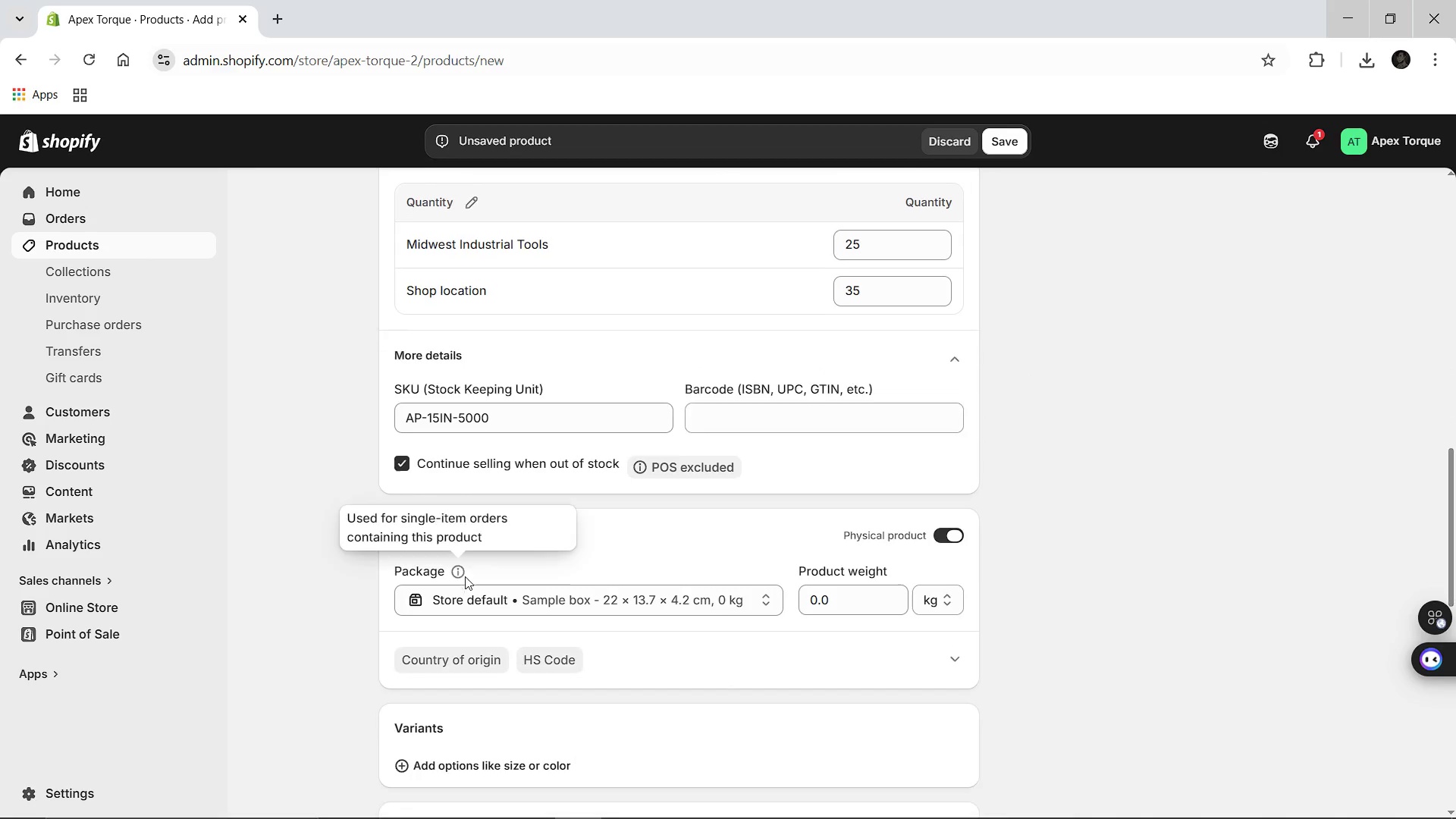 
wait(13.86)
 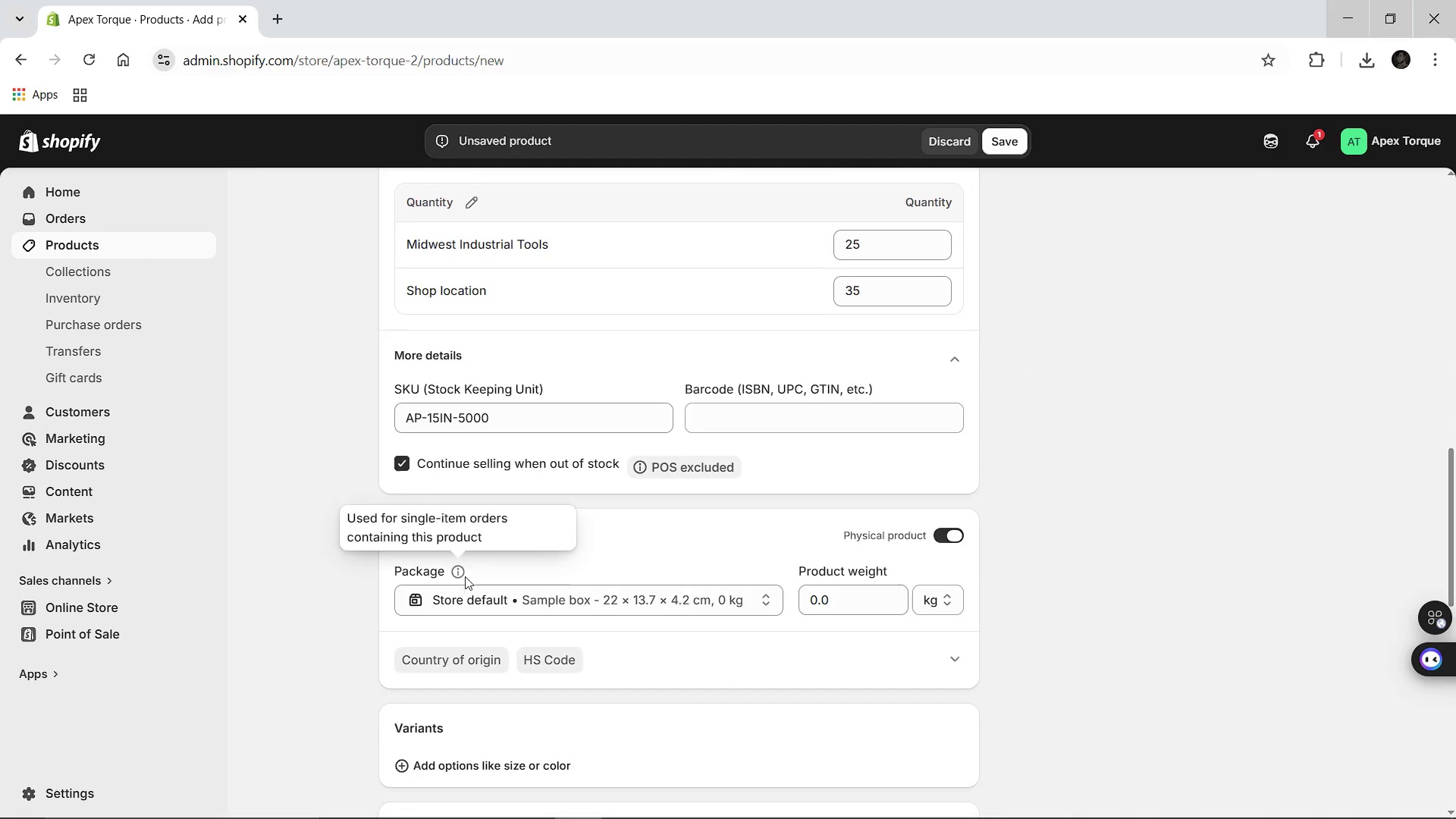 
left_click([542, 711])
 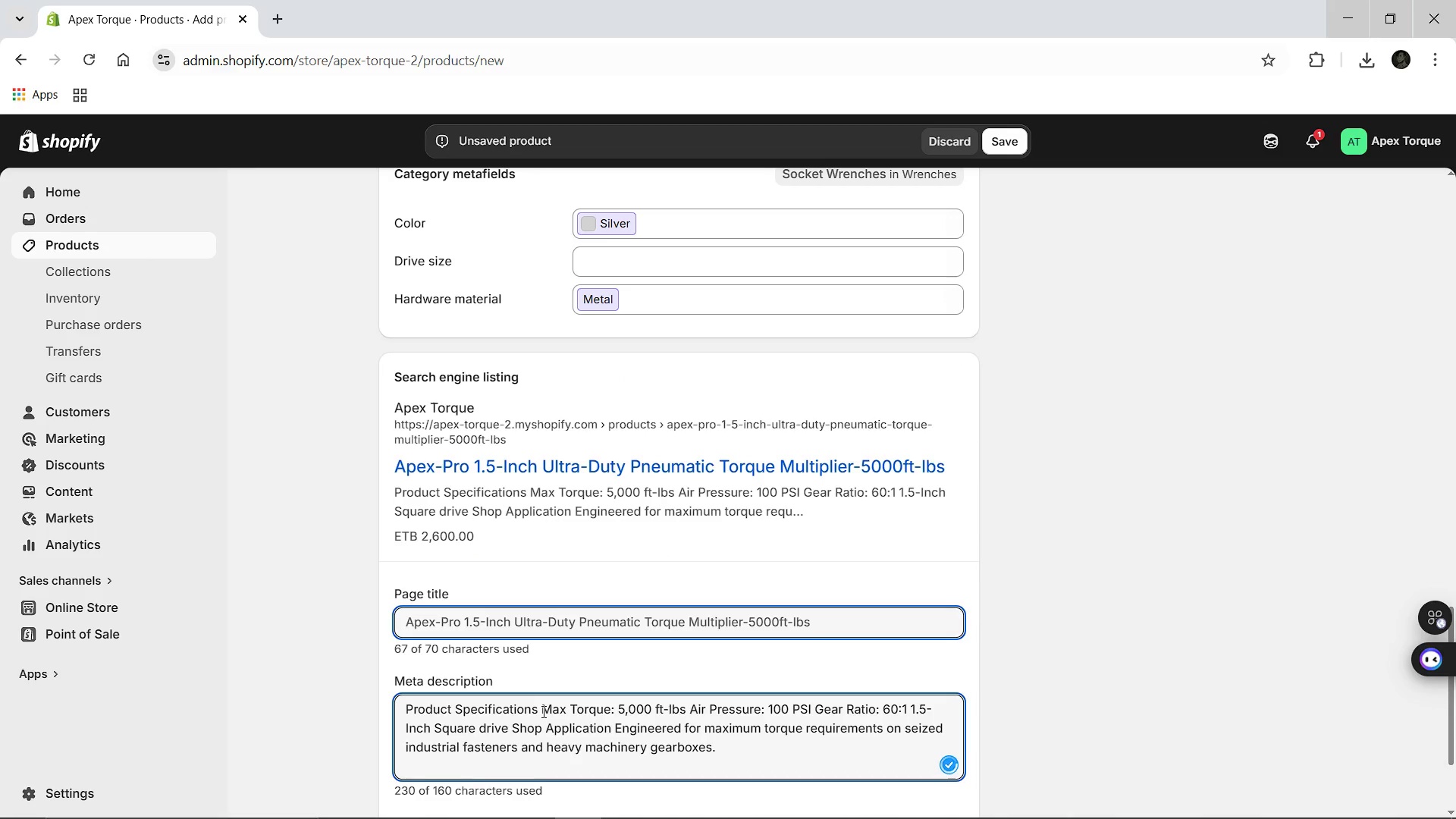 
key(Control+A)
 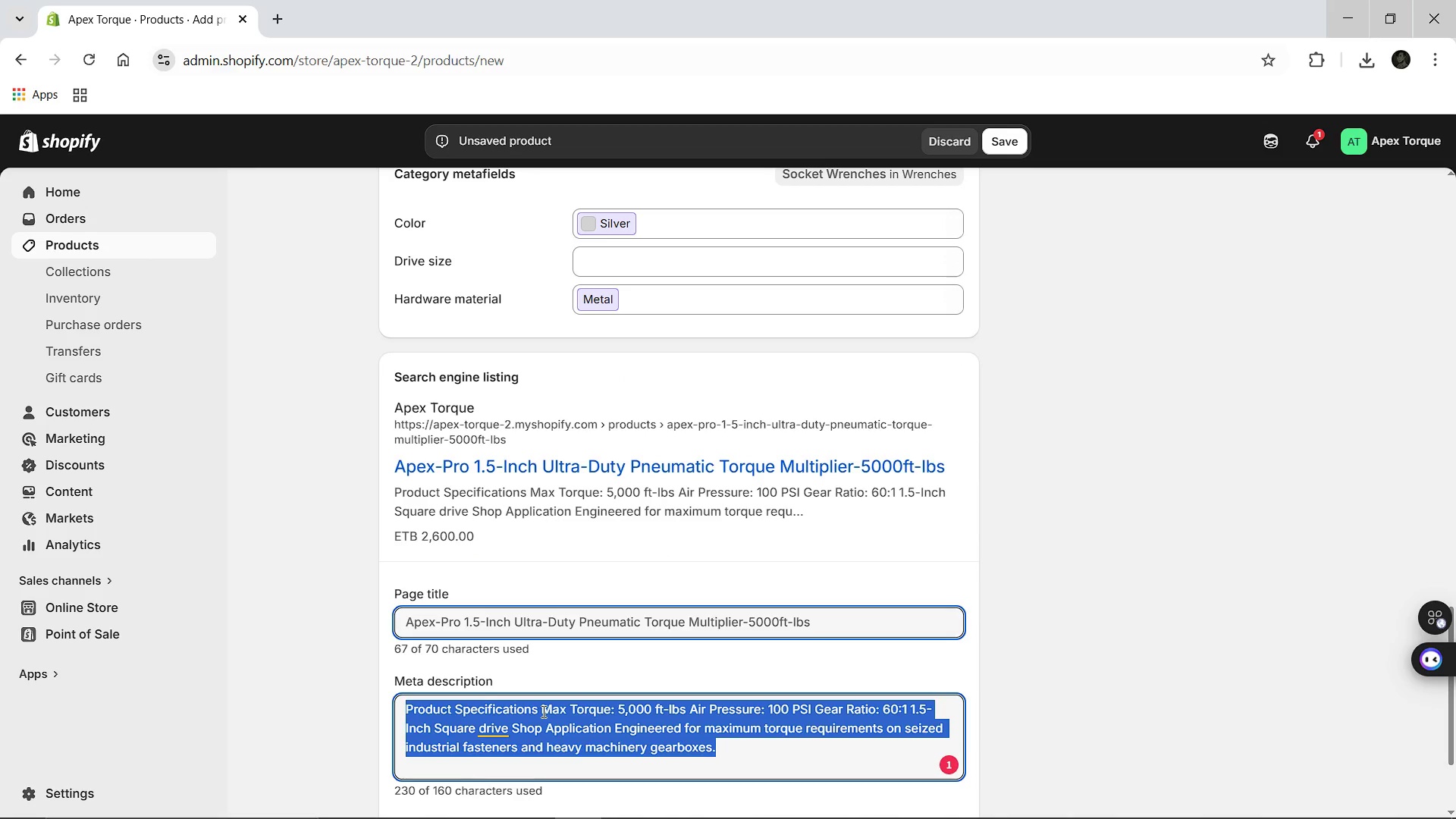 
type(The Apex )
 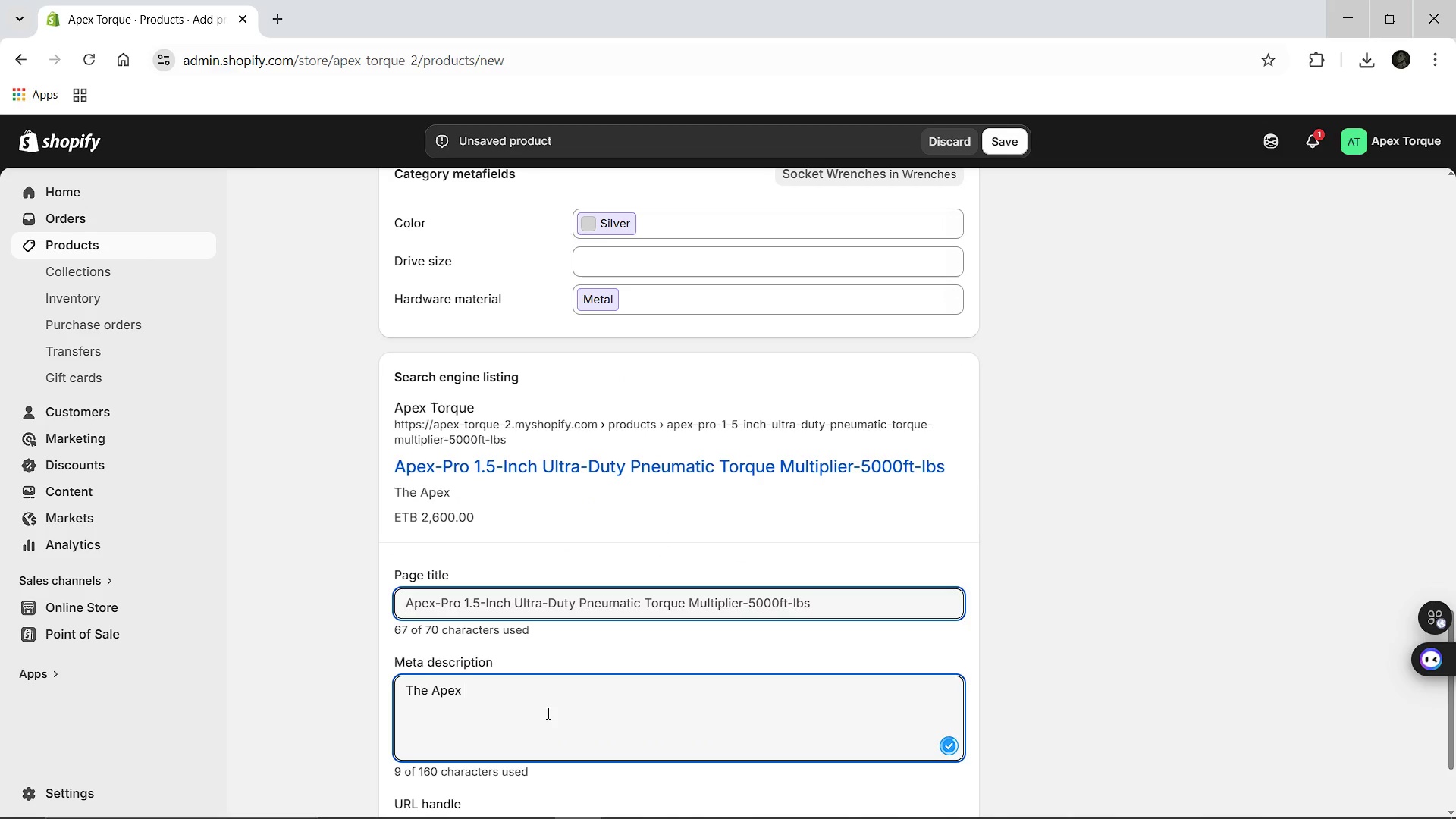 
hold_key(key=ShiftLeft, duration=1.52)
 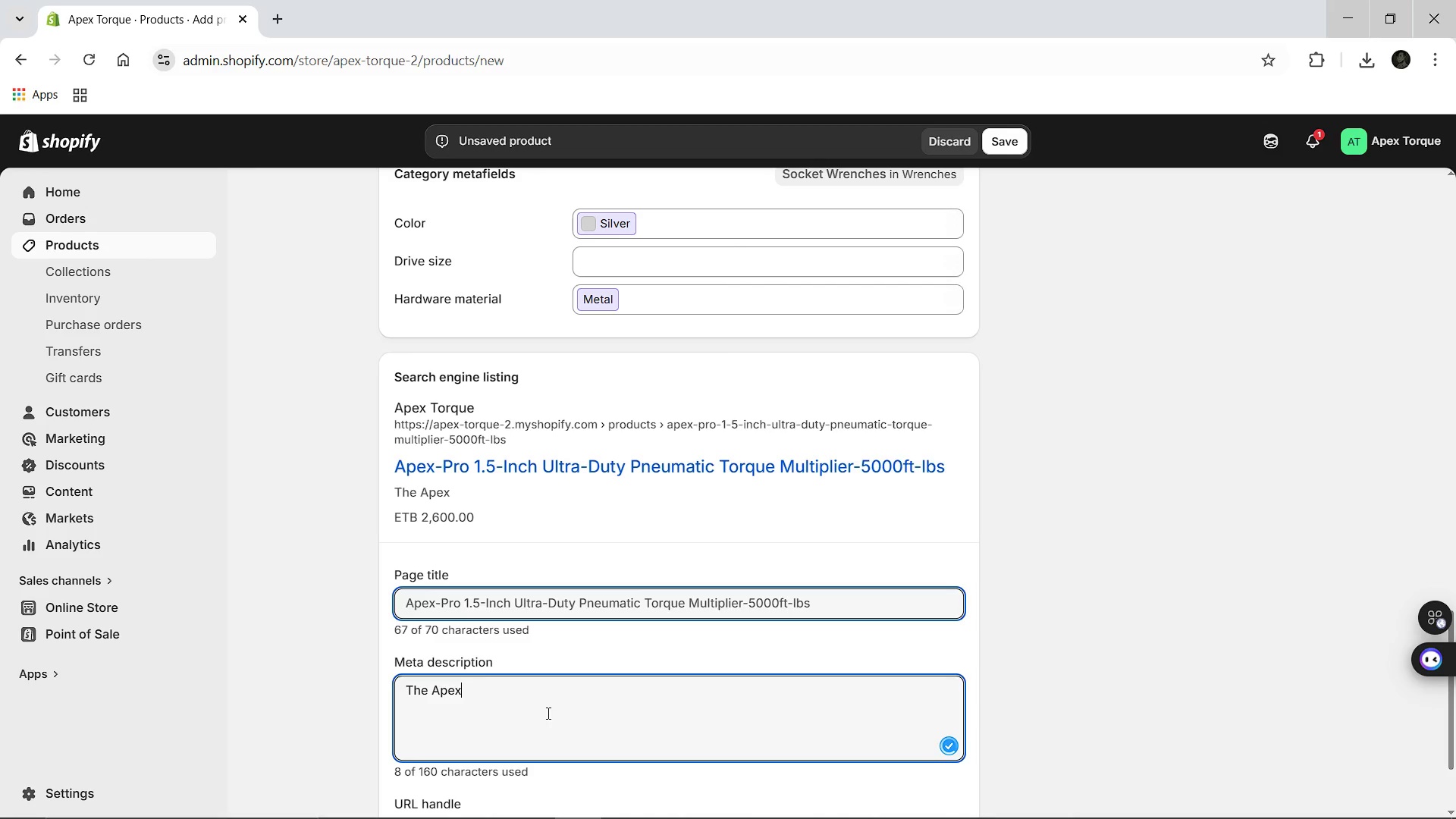 
key(Backspace)
type(-Pro 1.5-inch Ultra-Duty Torque Multiplier delivers 5000ft)
 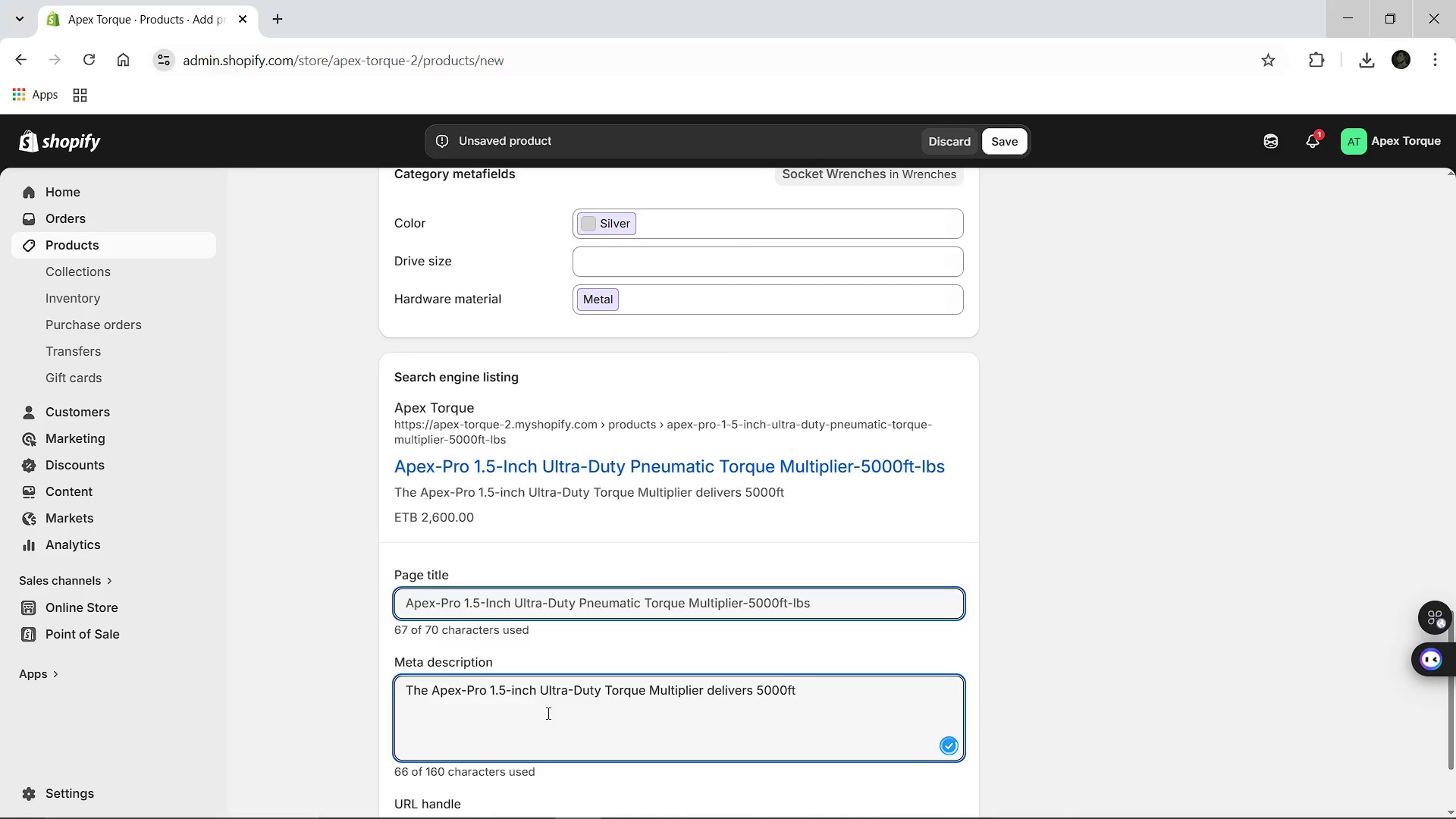 
type(-lbs)
 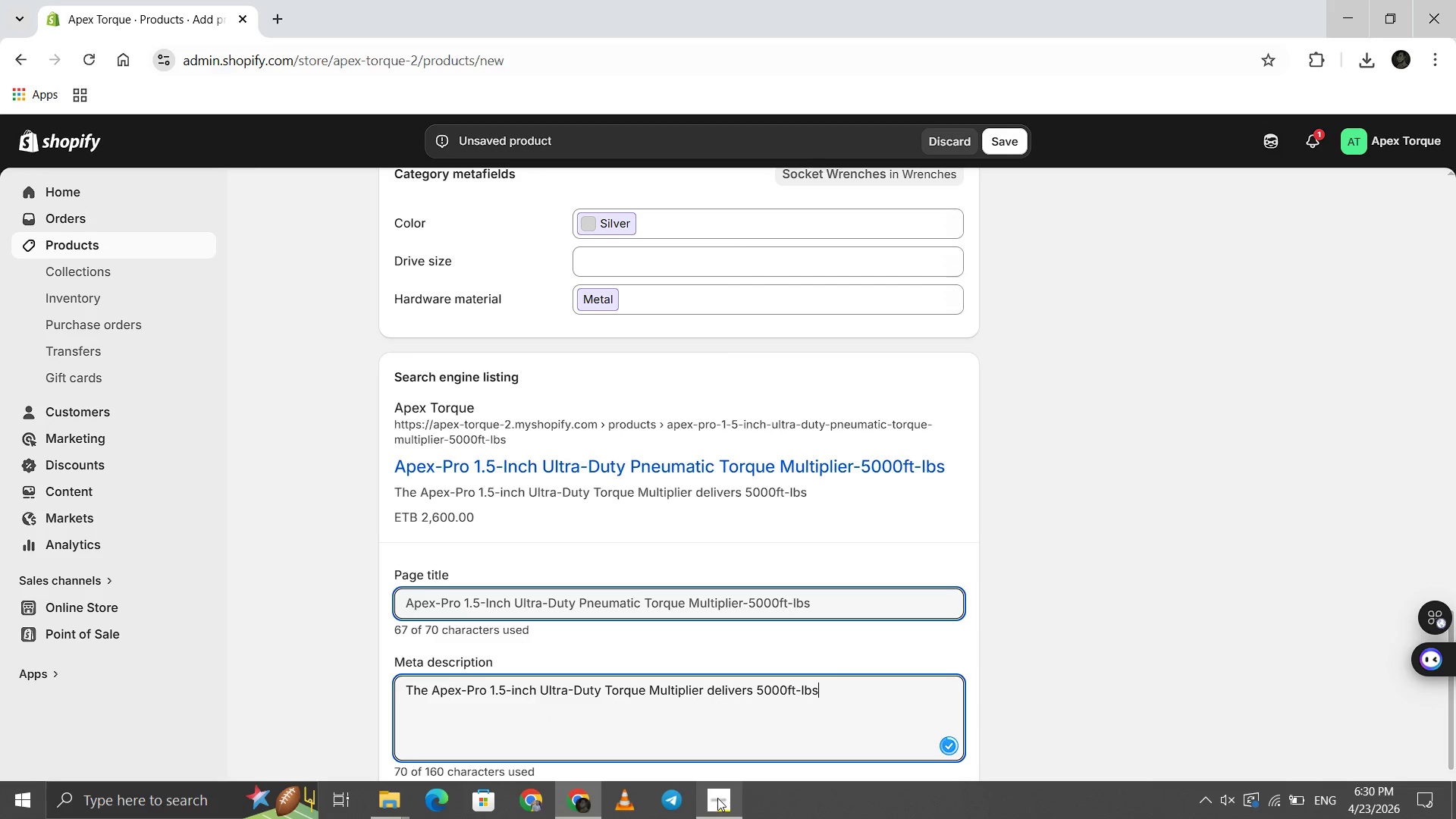 
left_click([717, 798])